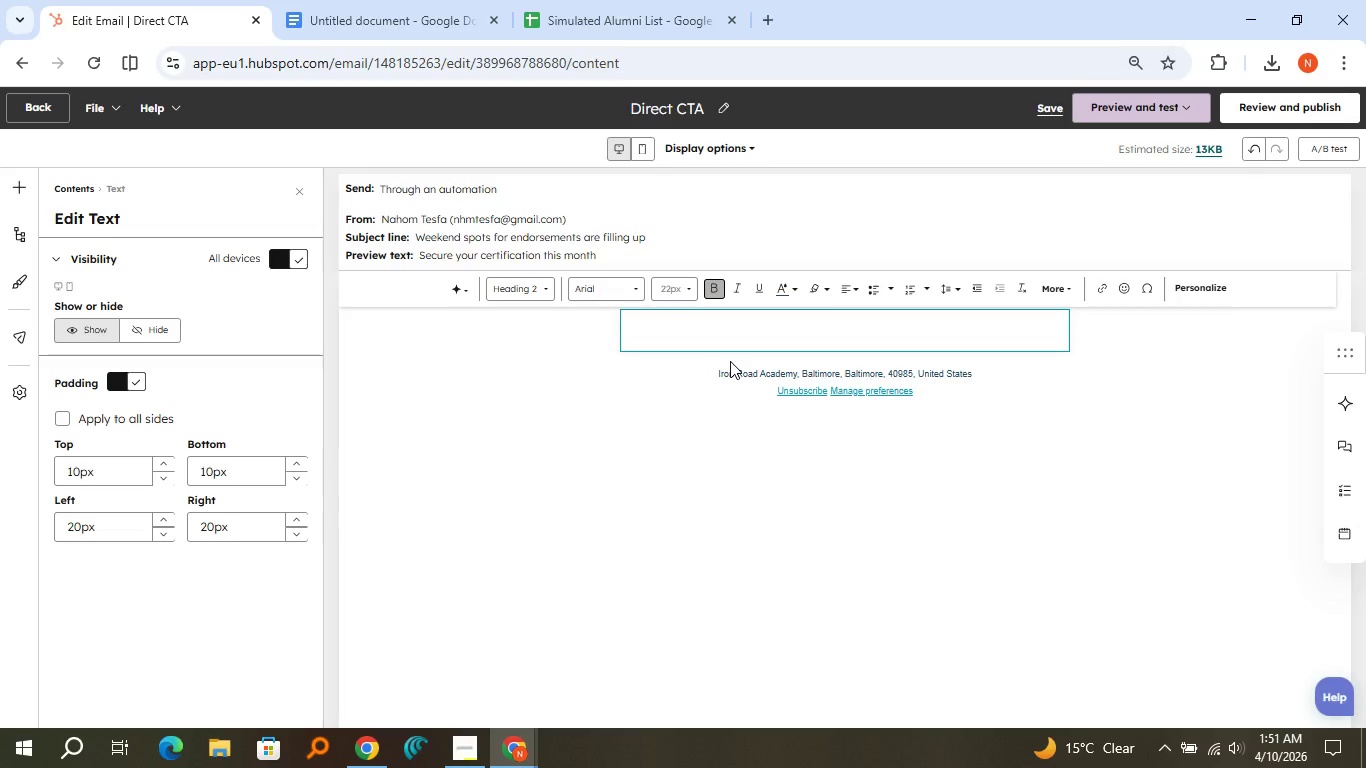 
hold_key(key=ControlLeft, duration=0.45)
 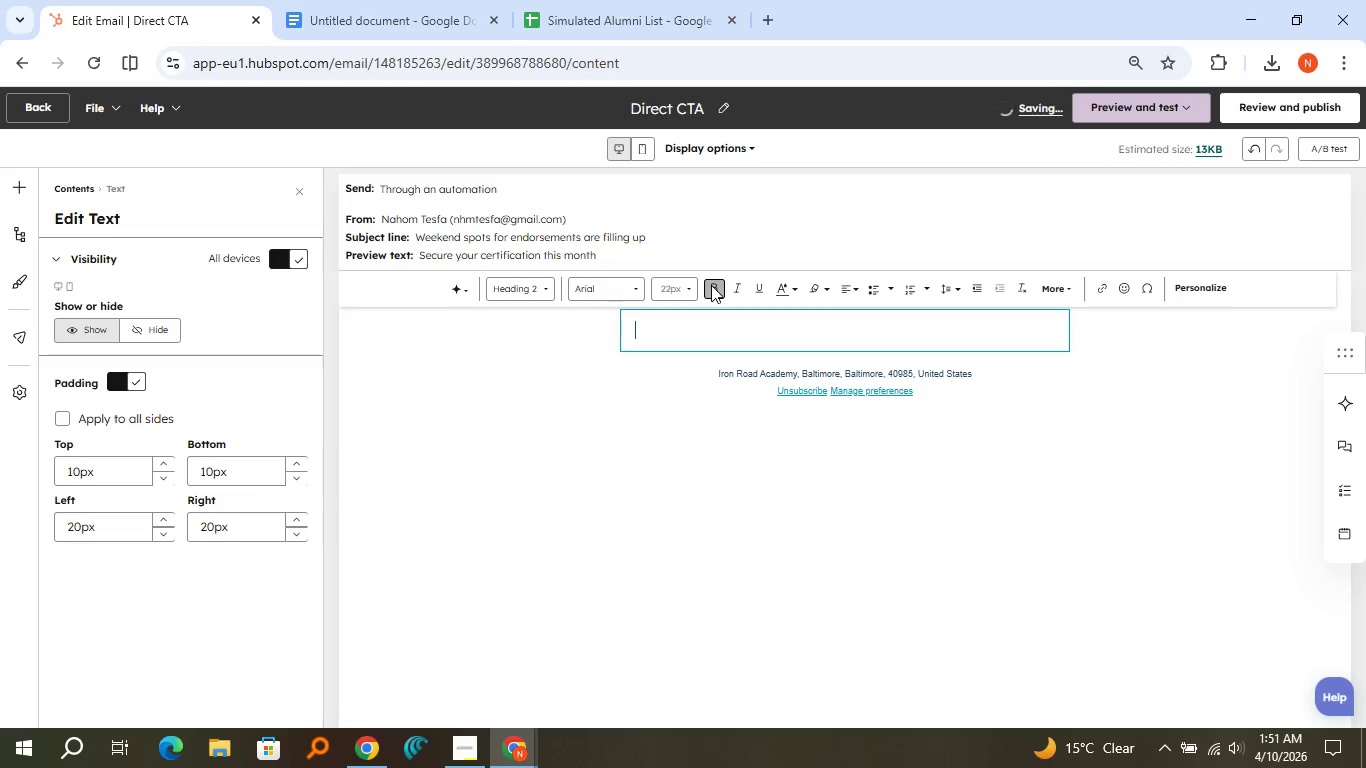 
left_click([711, 285])
 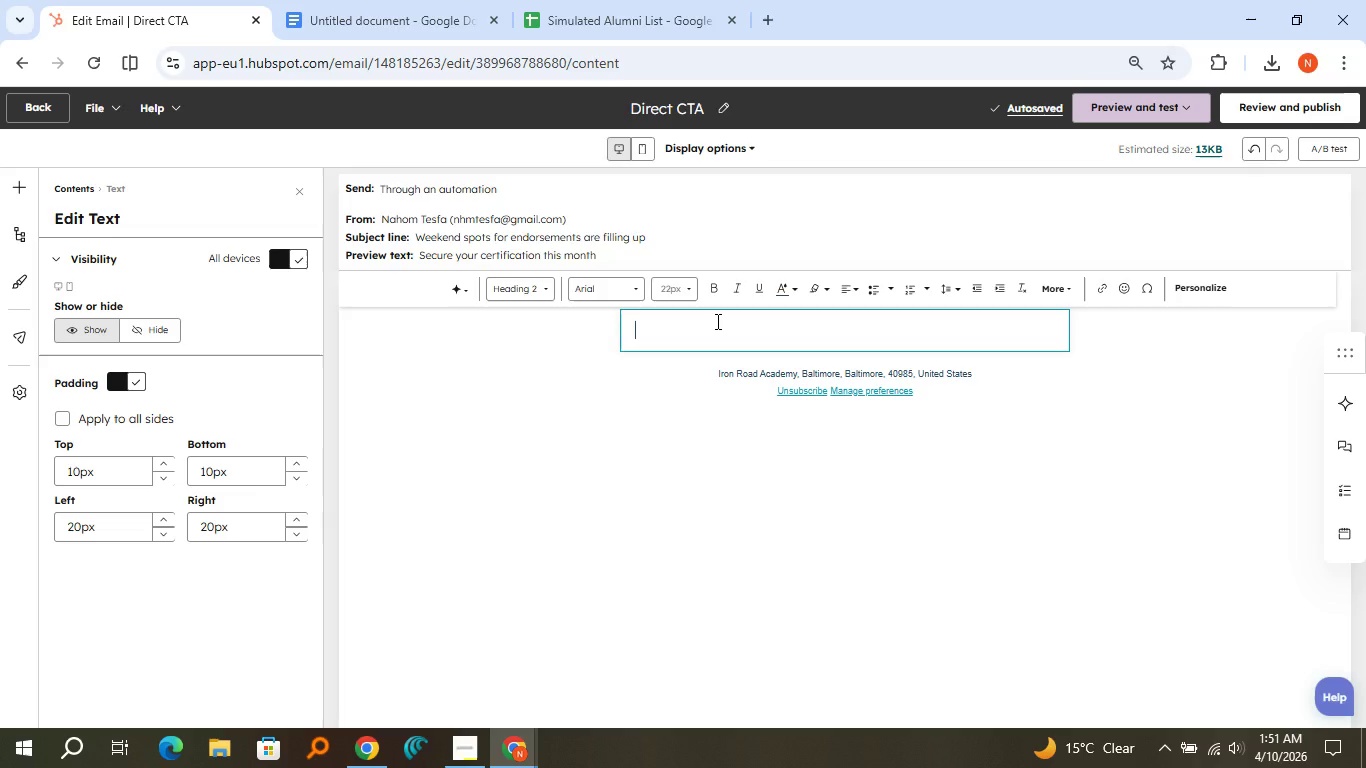 
key(Shift+H)
 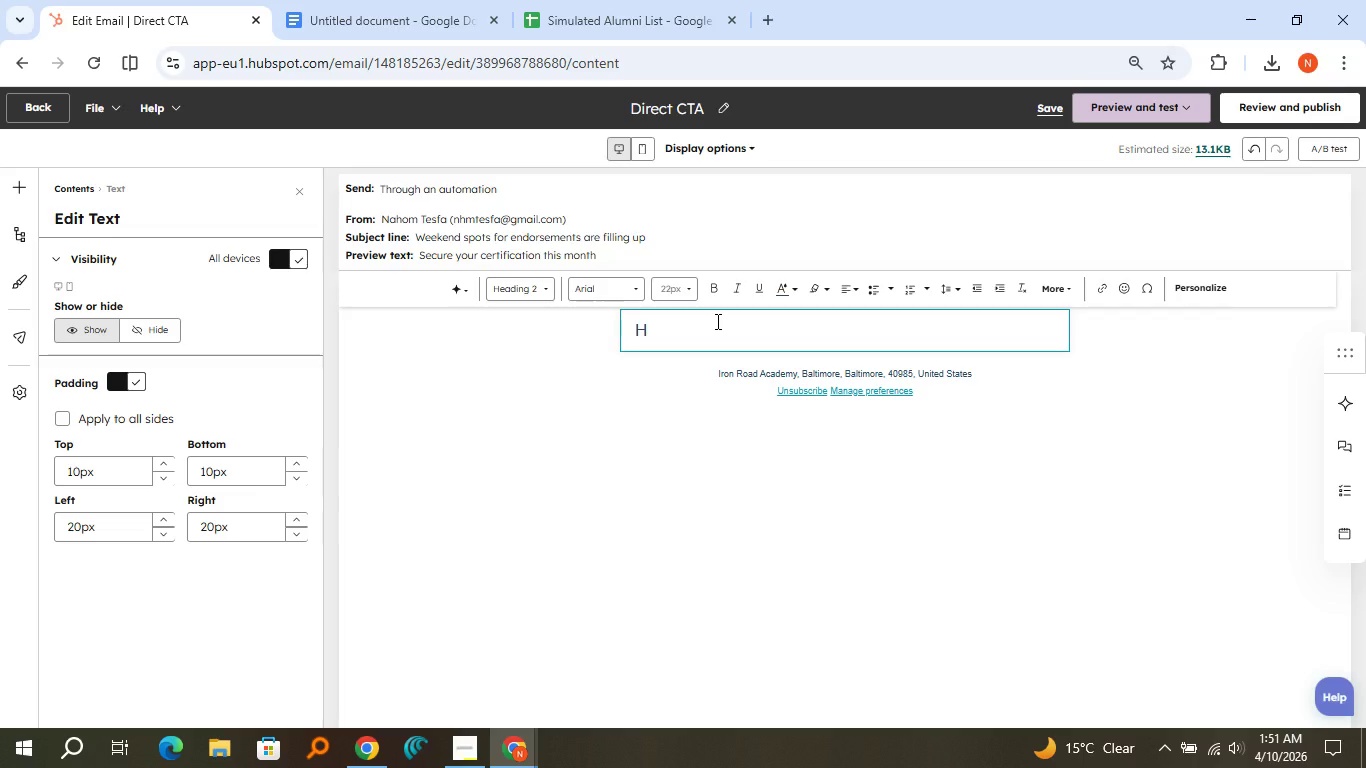 
key(Control+Z)
 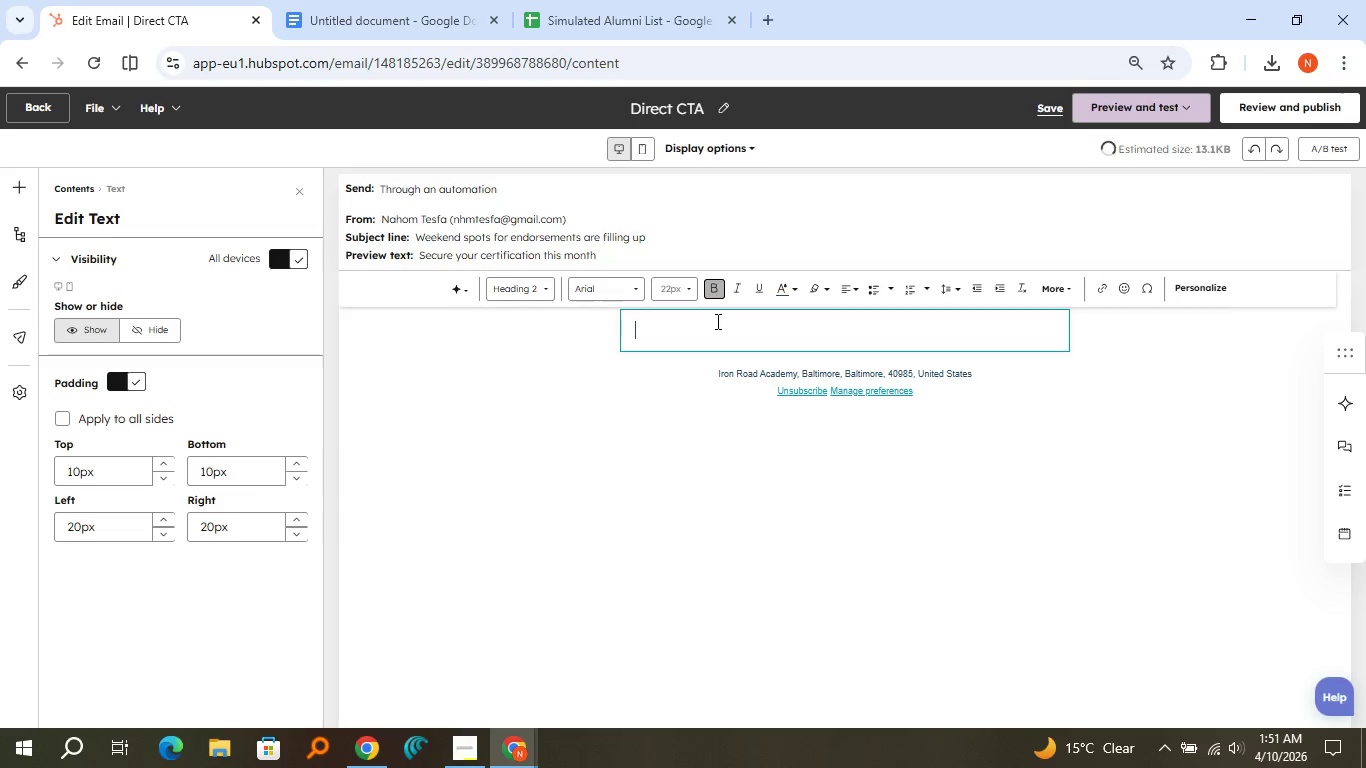 
key(Control+Z)
 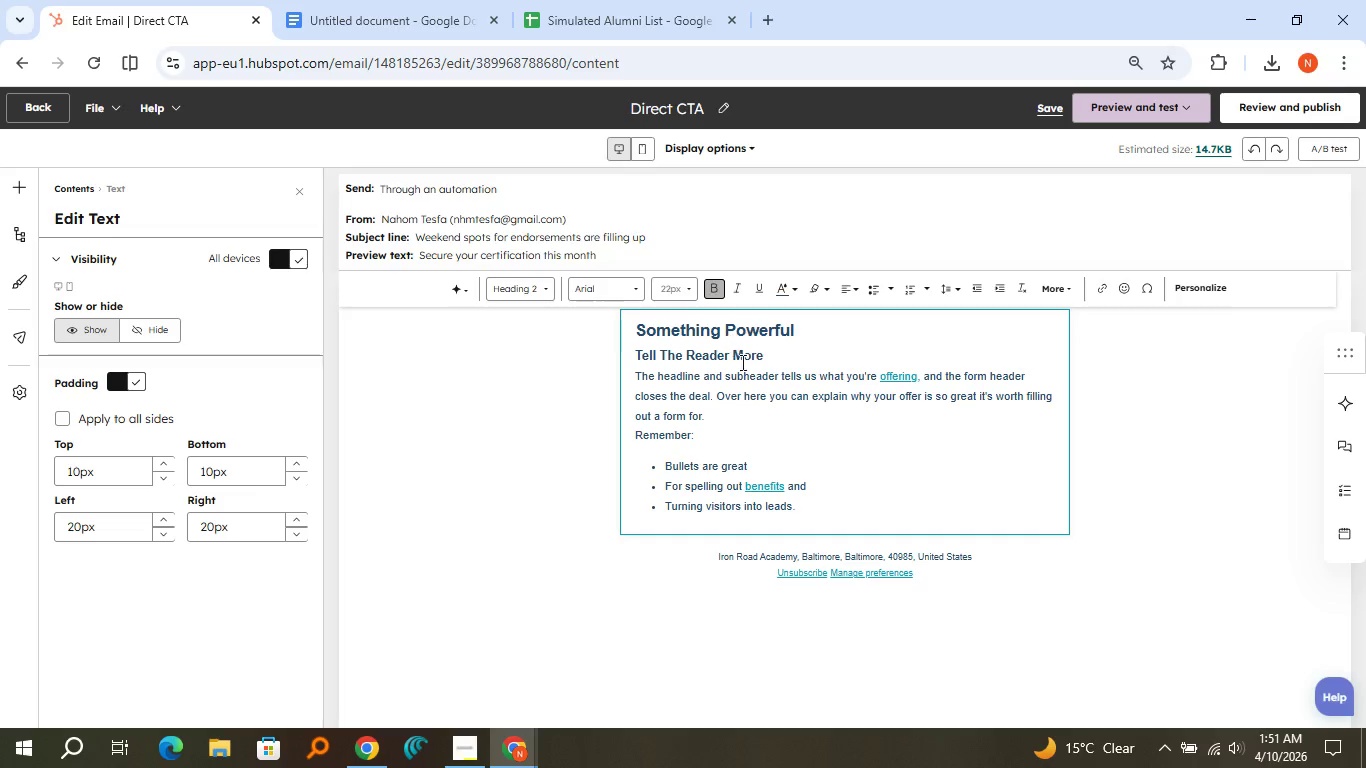 
left_click([757, 388])
 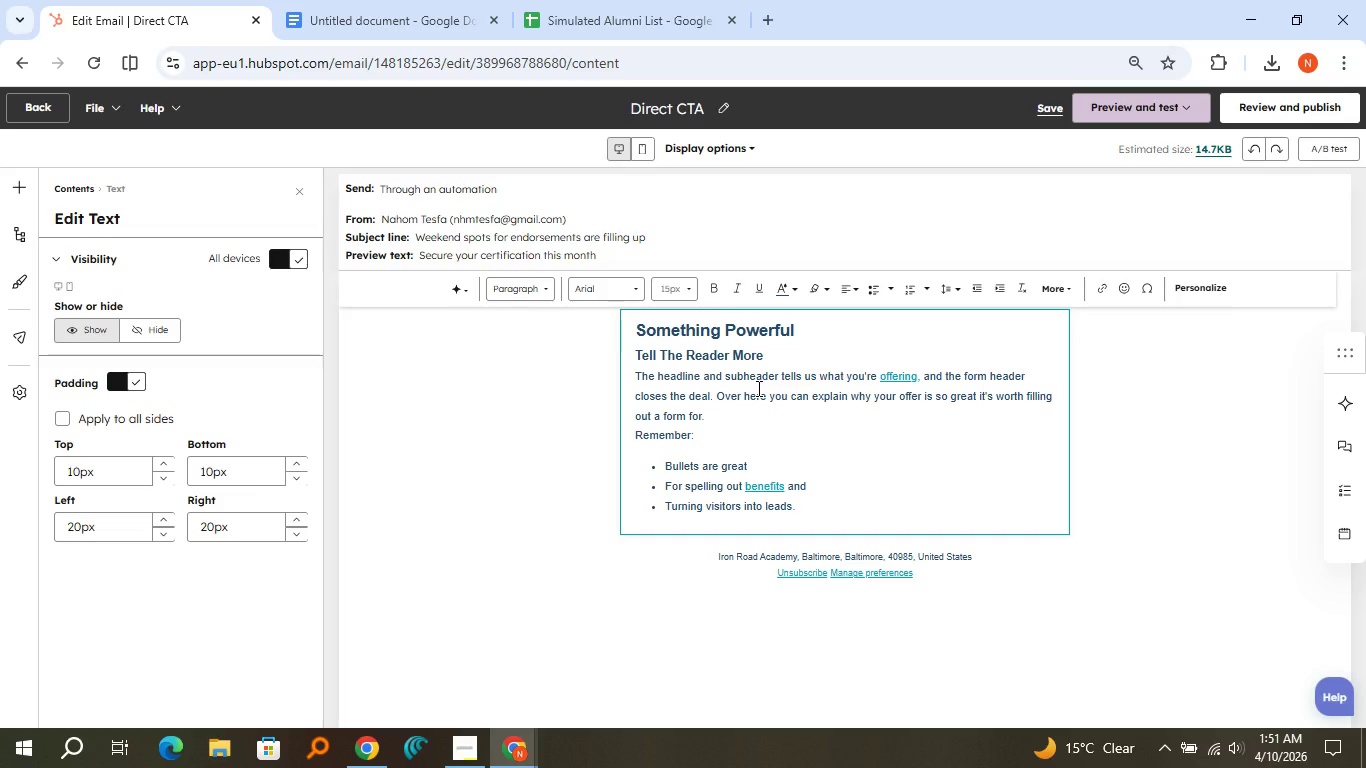 
key(Shift+A)
 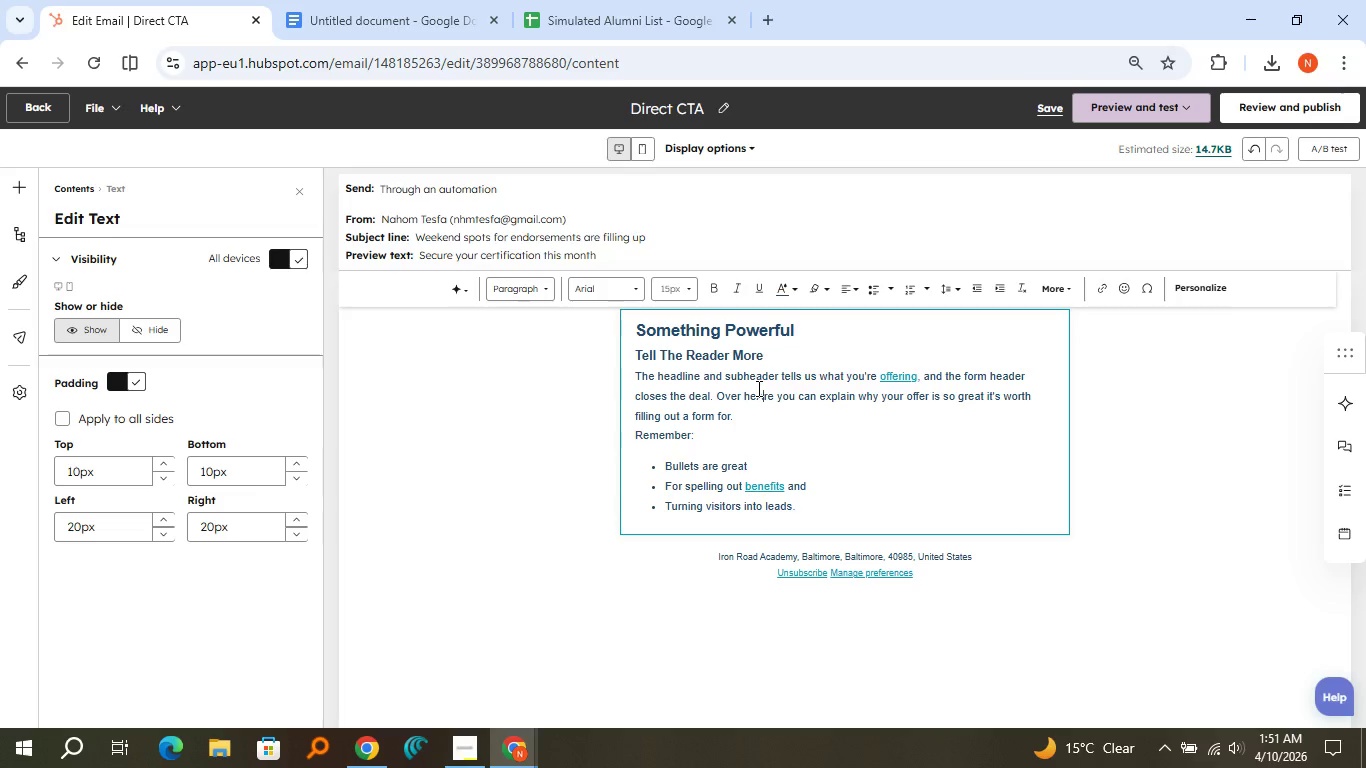 
key(Control+A)
 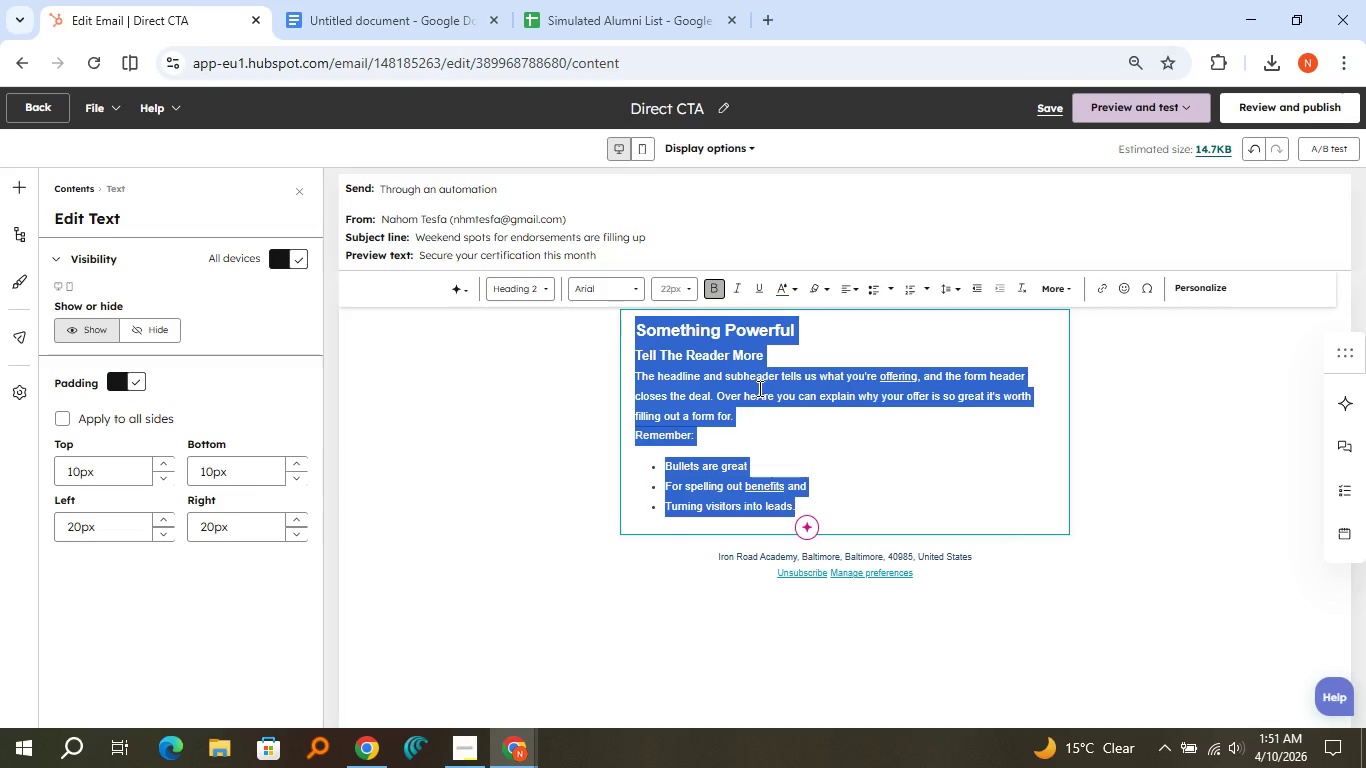 
key(Backspace)
type([Delete]Hi {{ Cntact)
 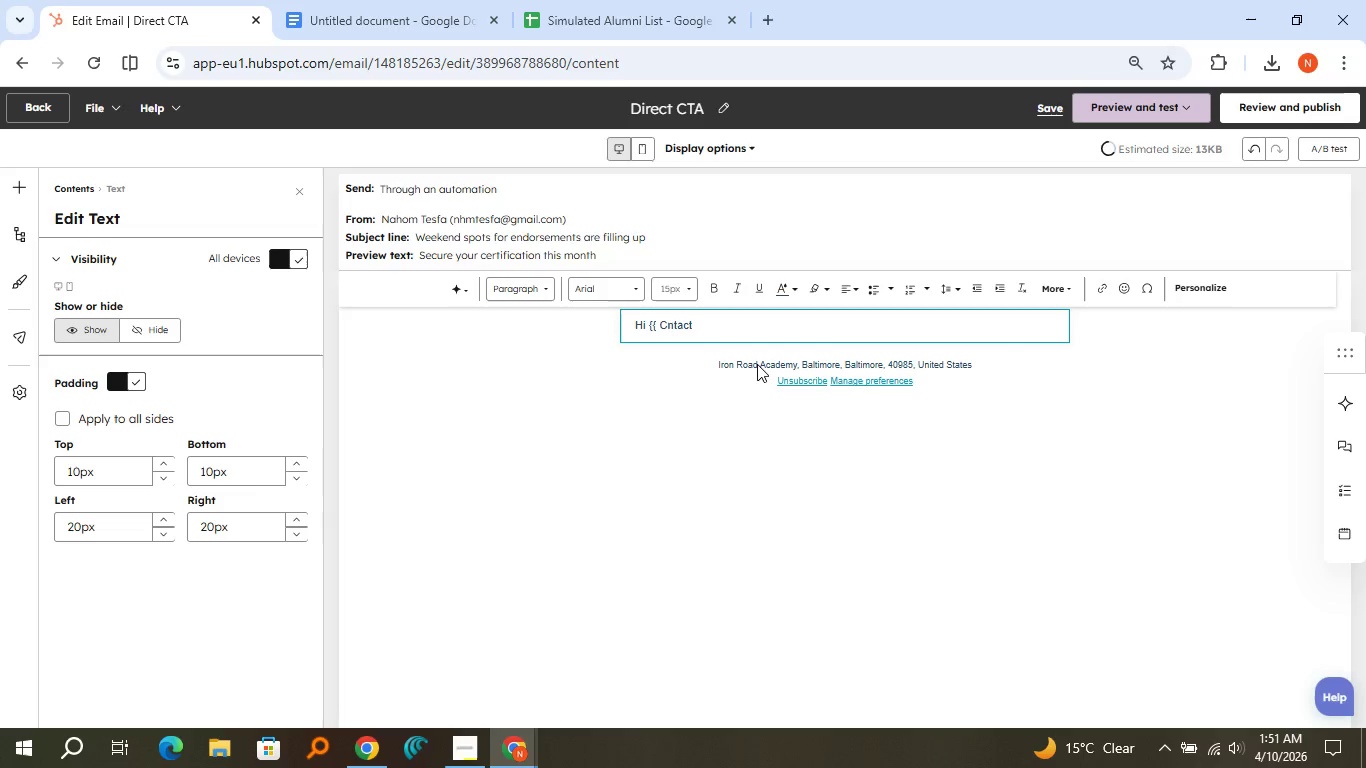 
key(ArrowLeft)
 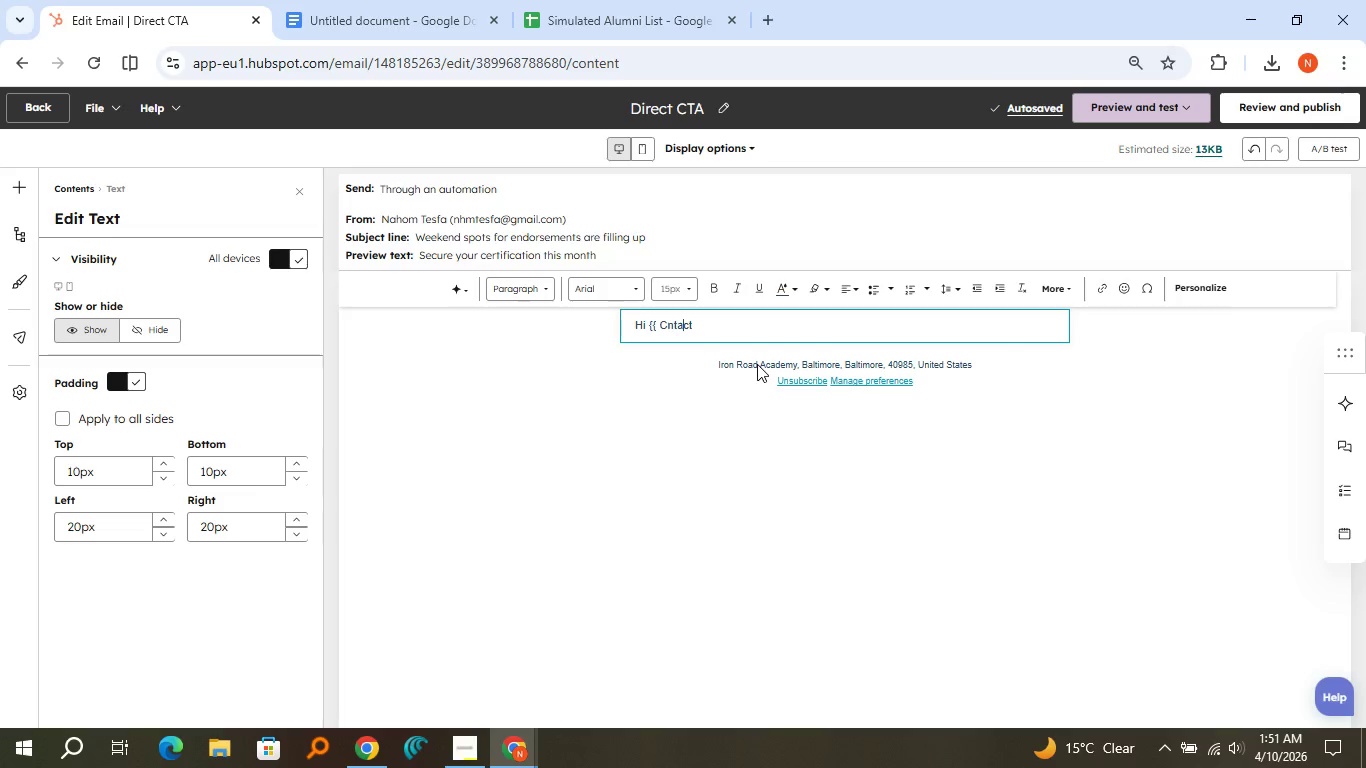 
key(ArrowLeft)
 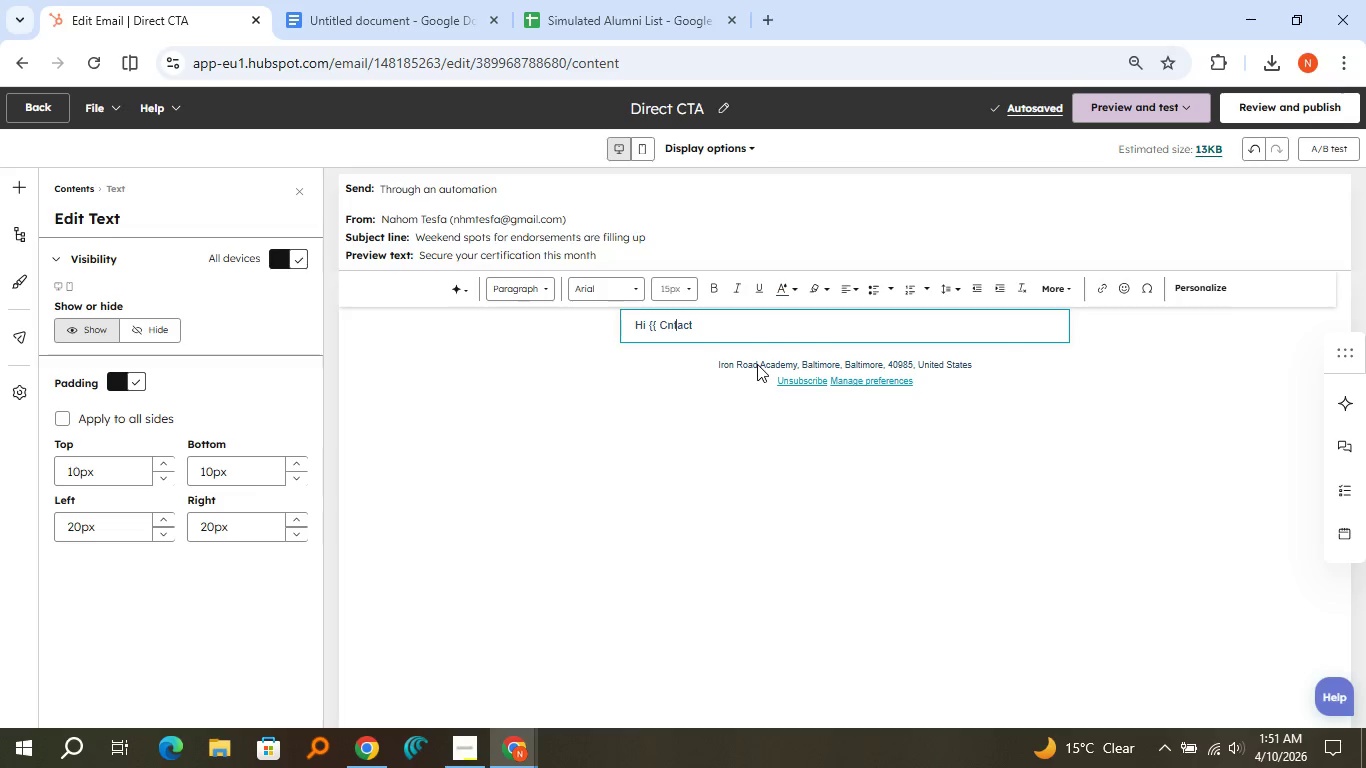 
key(ArrowLeft)
 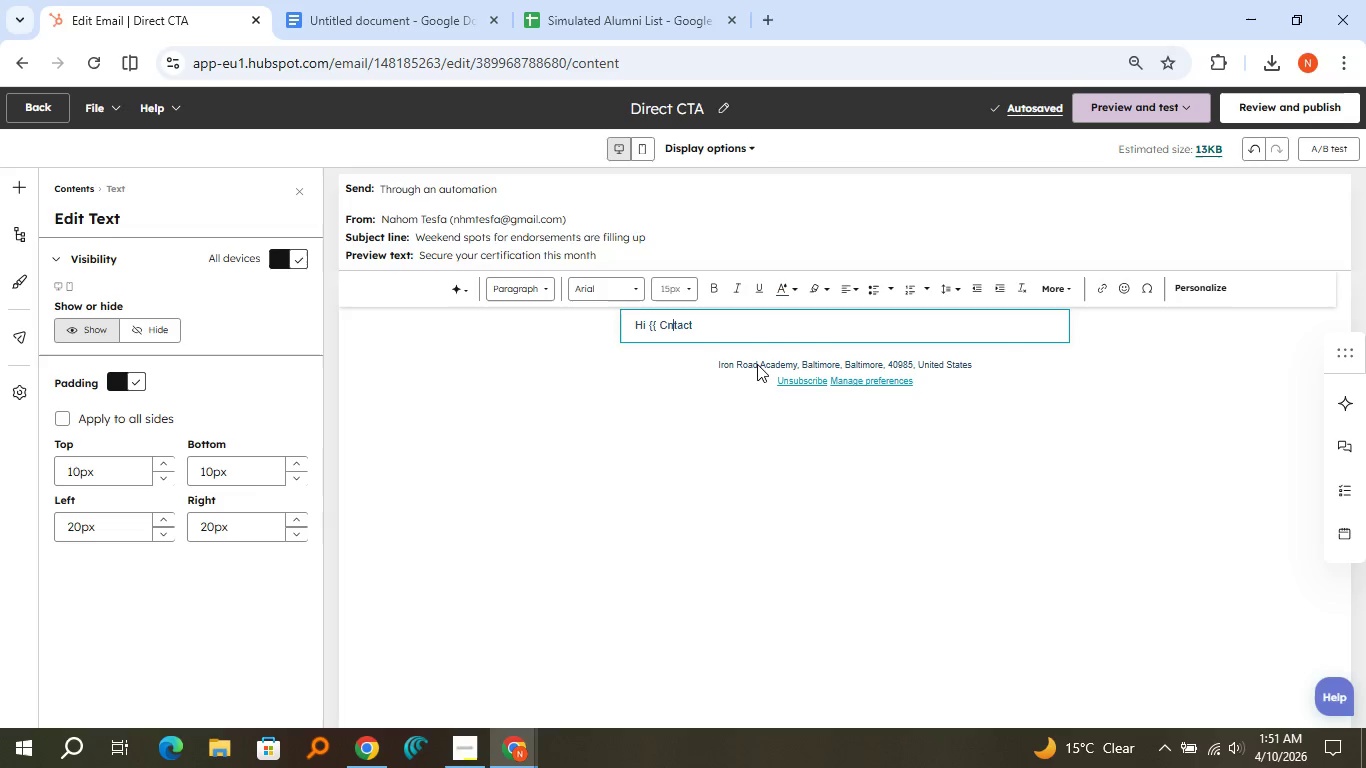 
key(ArrowLeft)
 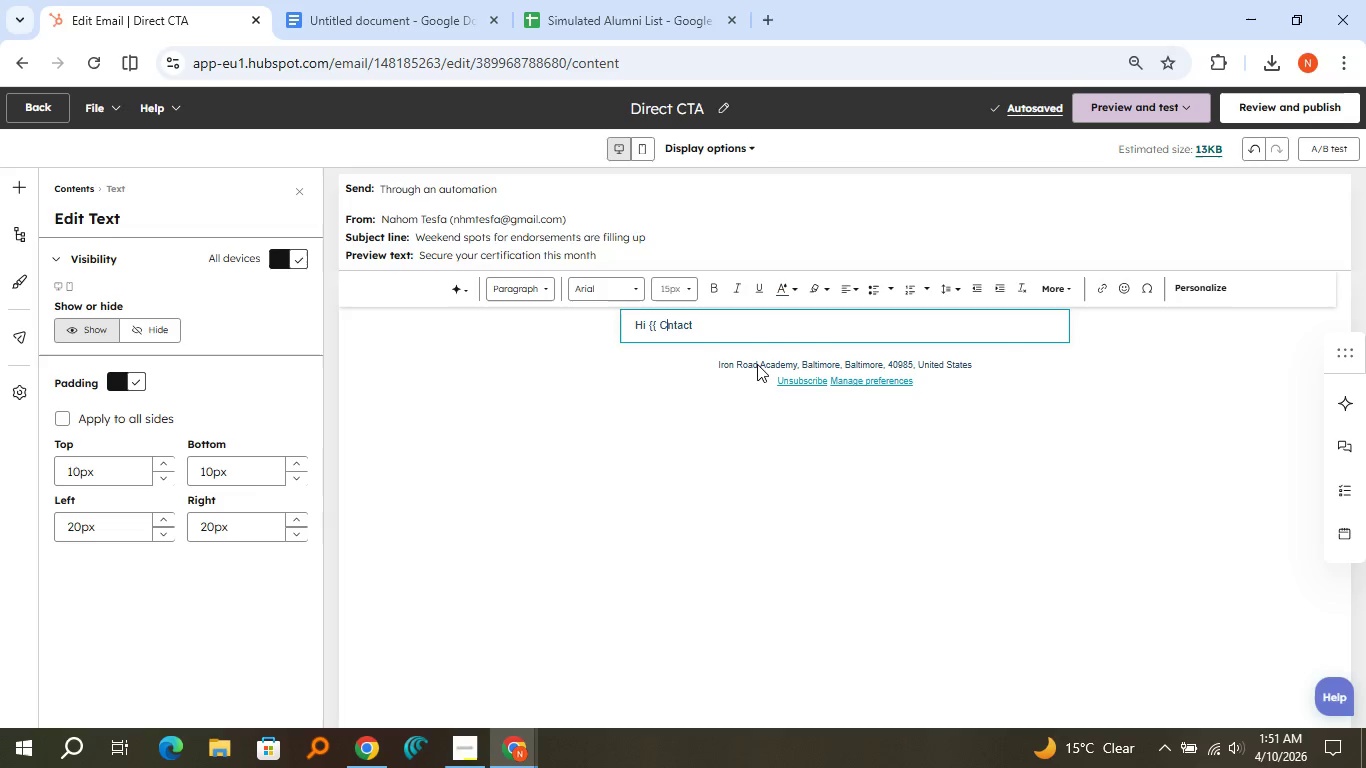 
key(ArrowLeft)
 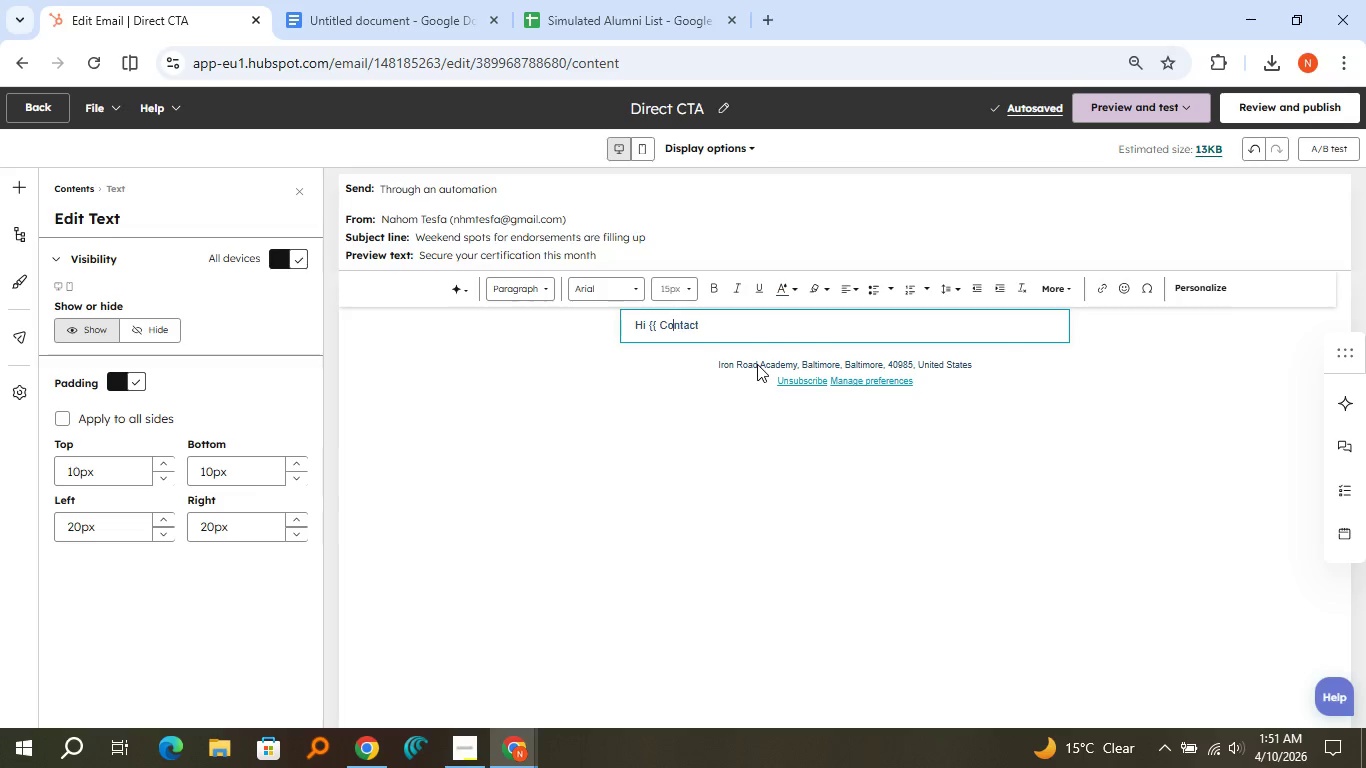 
type(o.Firstname }},)
 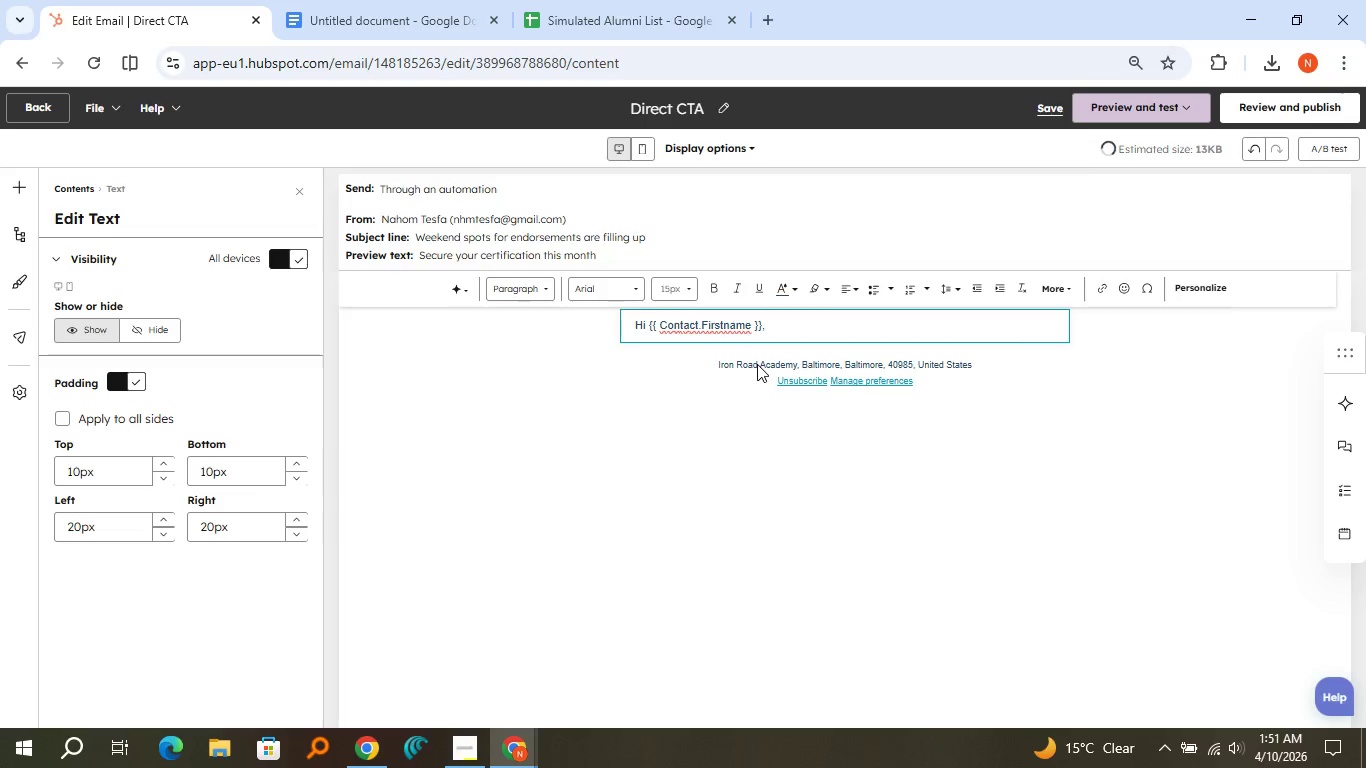 
hold_key(key=ArrowRight, duration=0.67)
 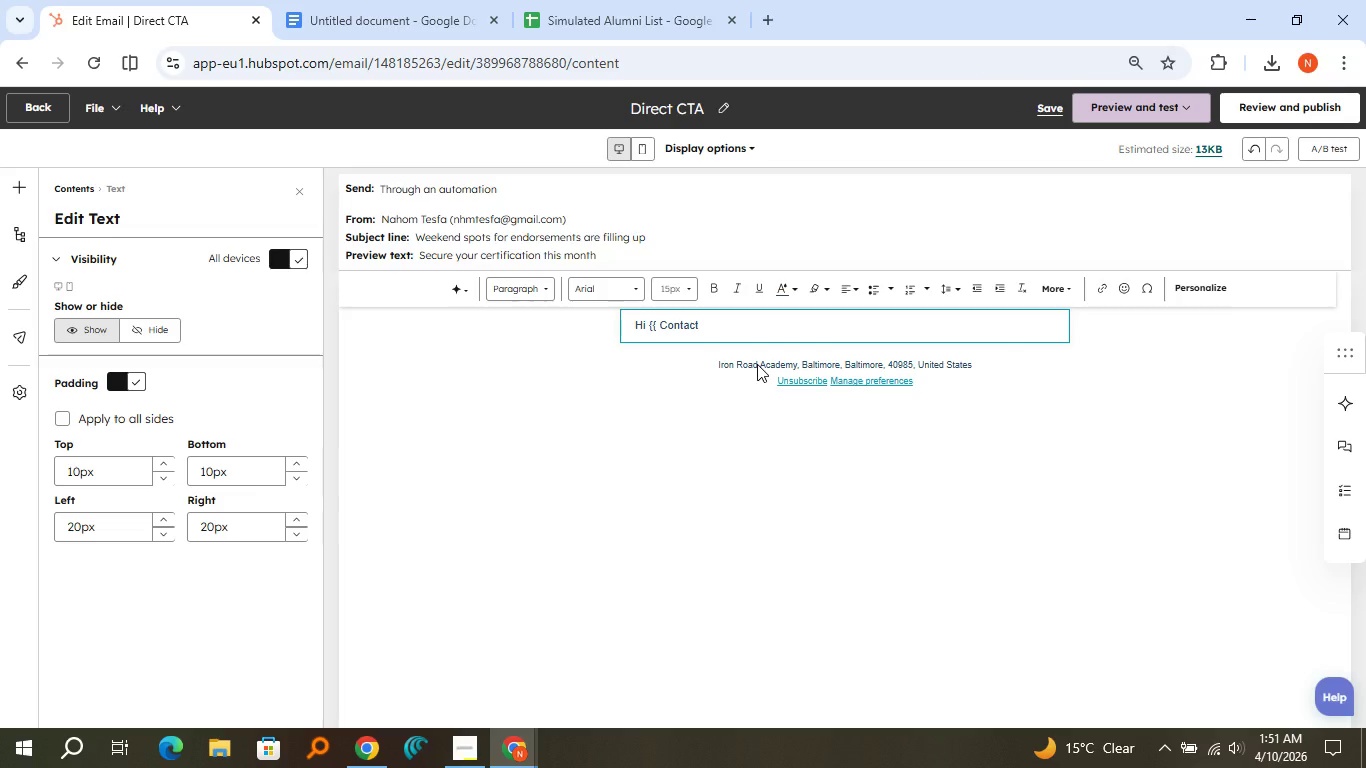 
key(Enter)
 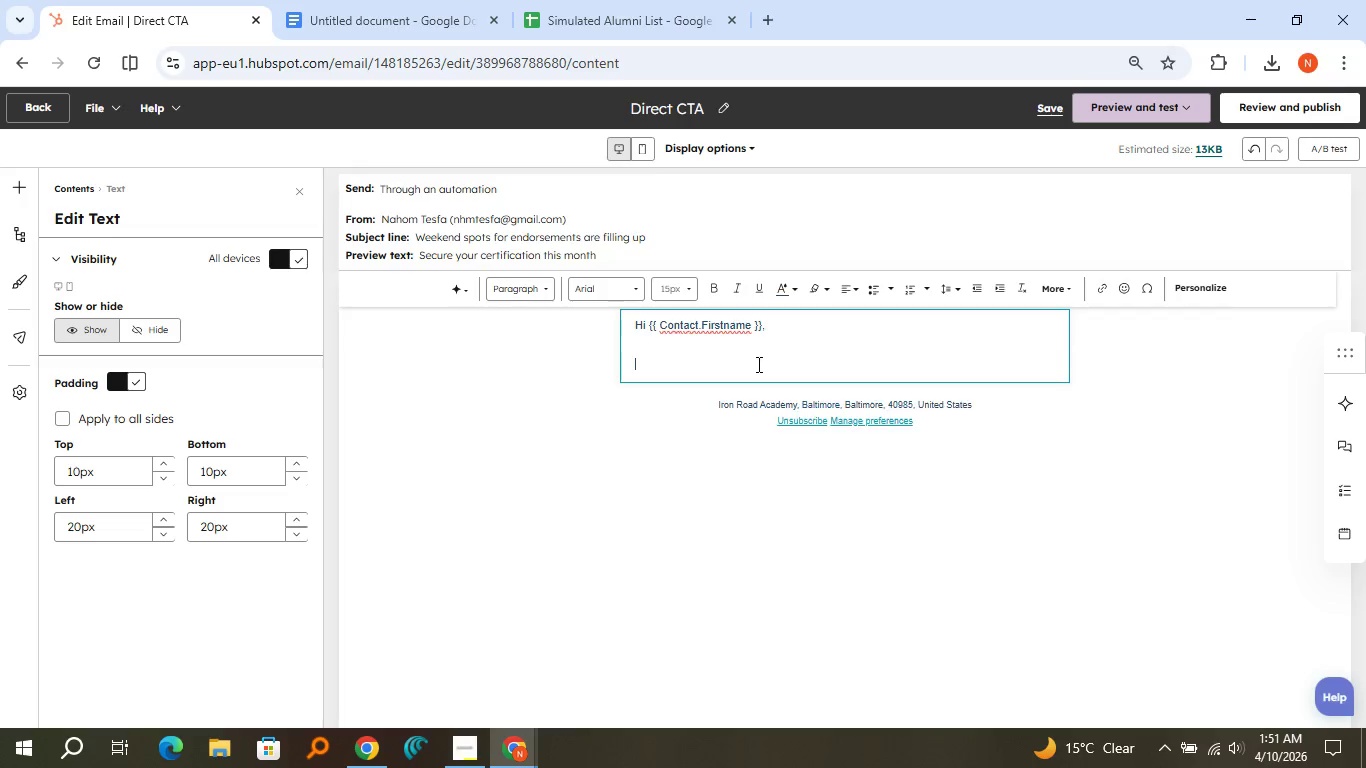 
key(Enter)
 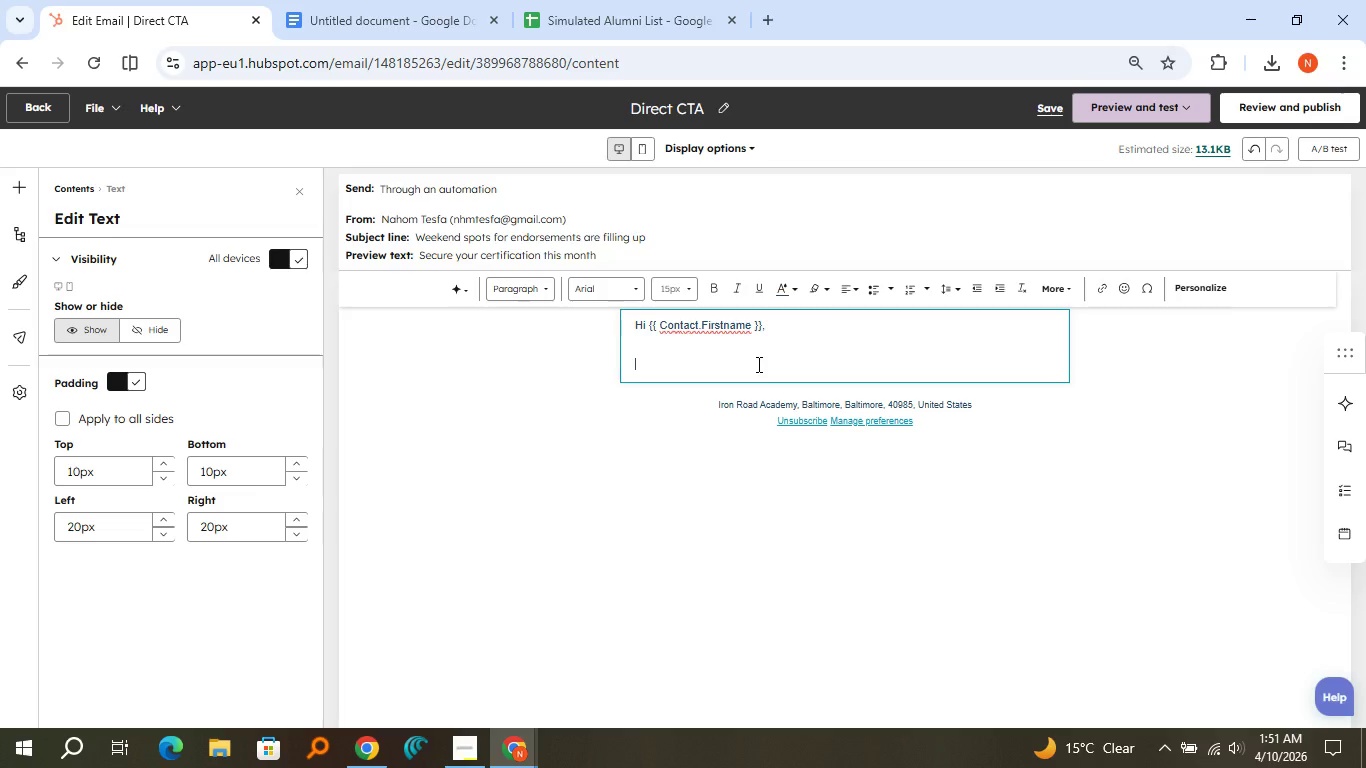 
type(Our upcoming weekend endorsement sessions are nearing capacity.)
 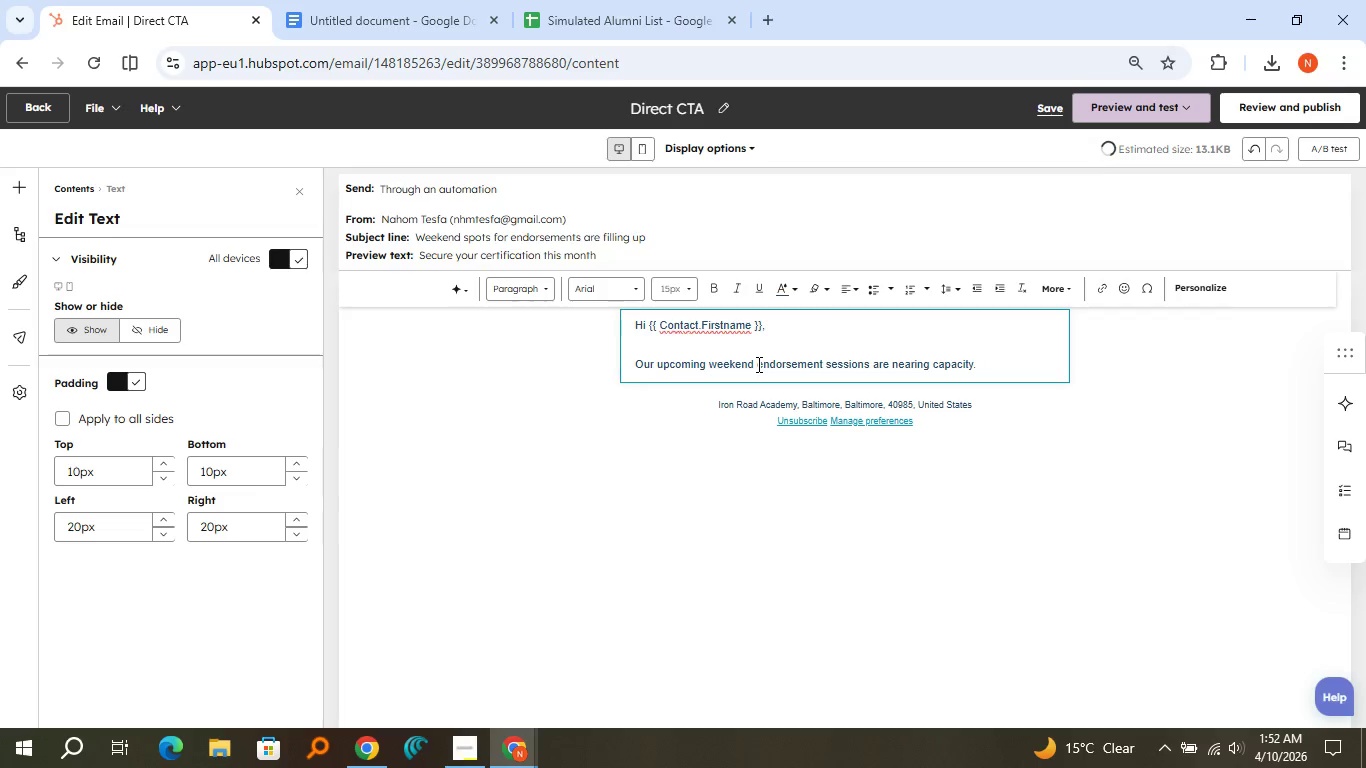 
key(Enter)
 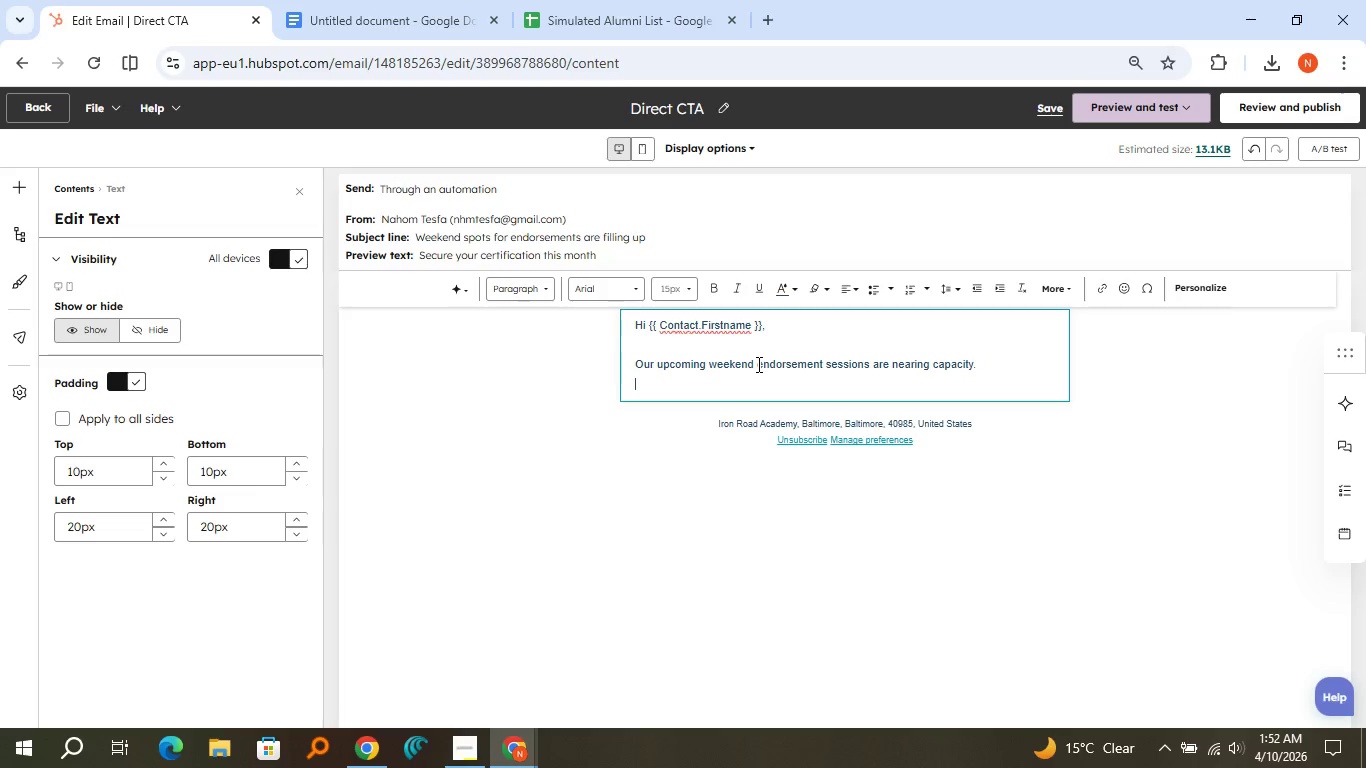 
key(Enter)
 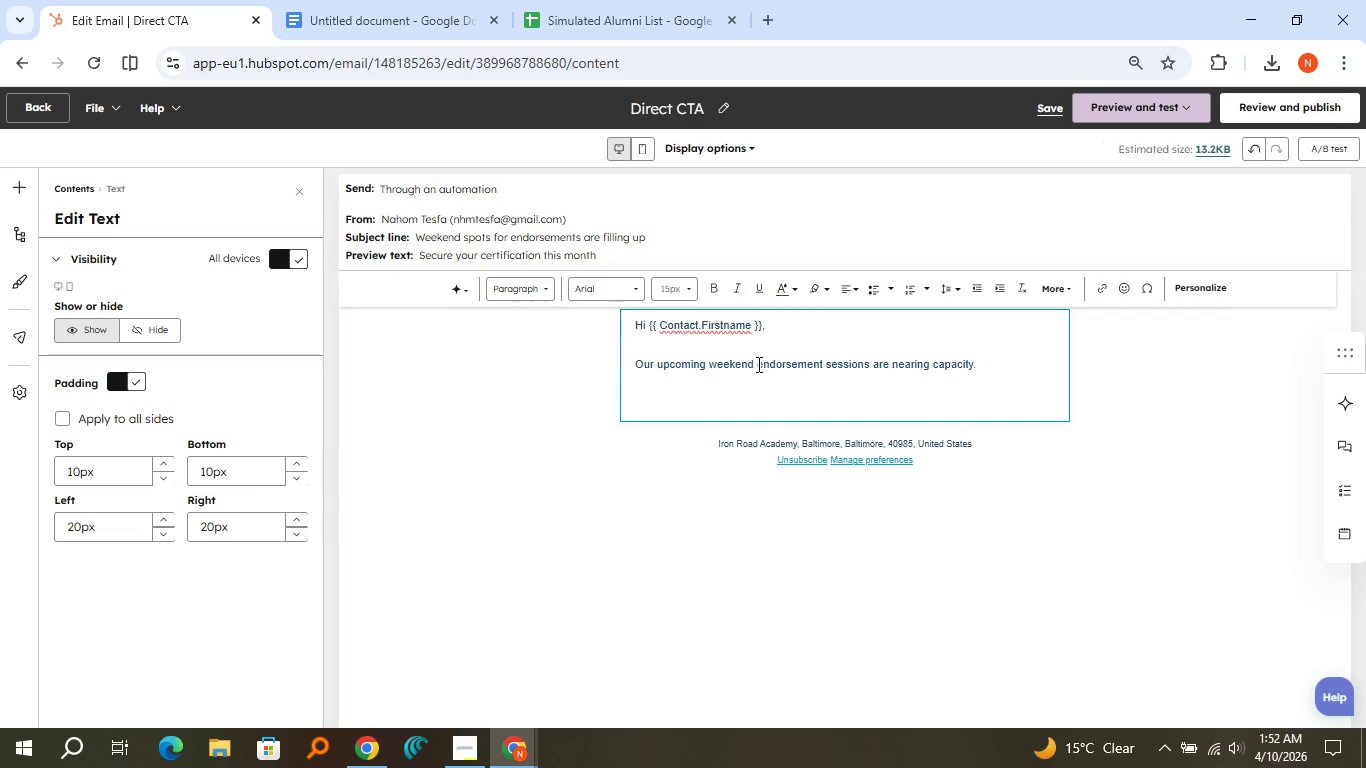 
type(If you have been )
 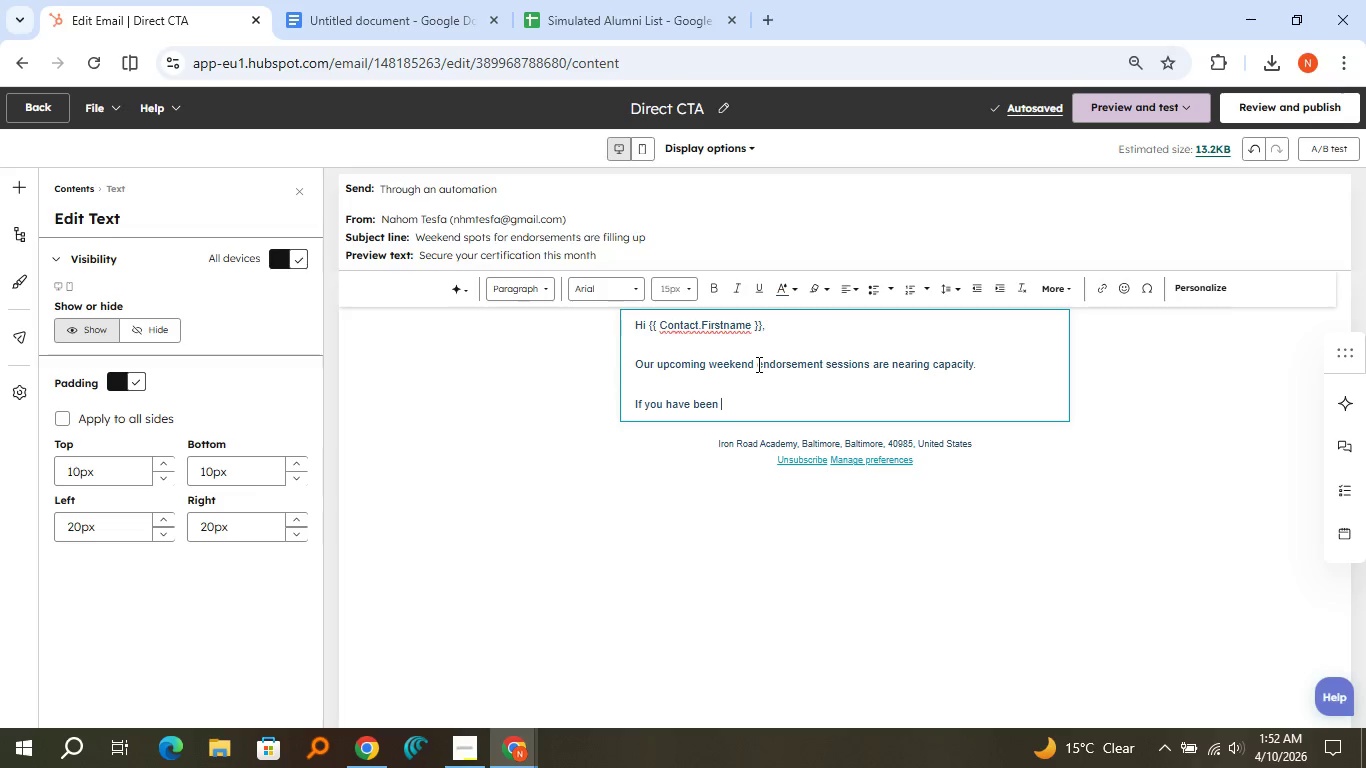 
type(considering addin a )
 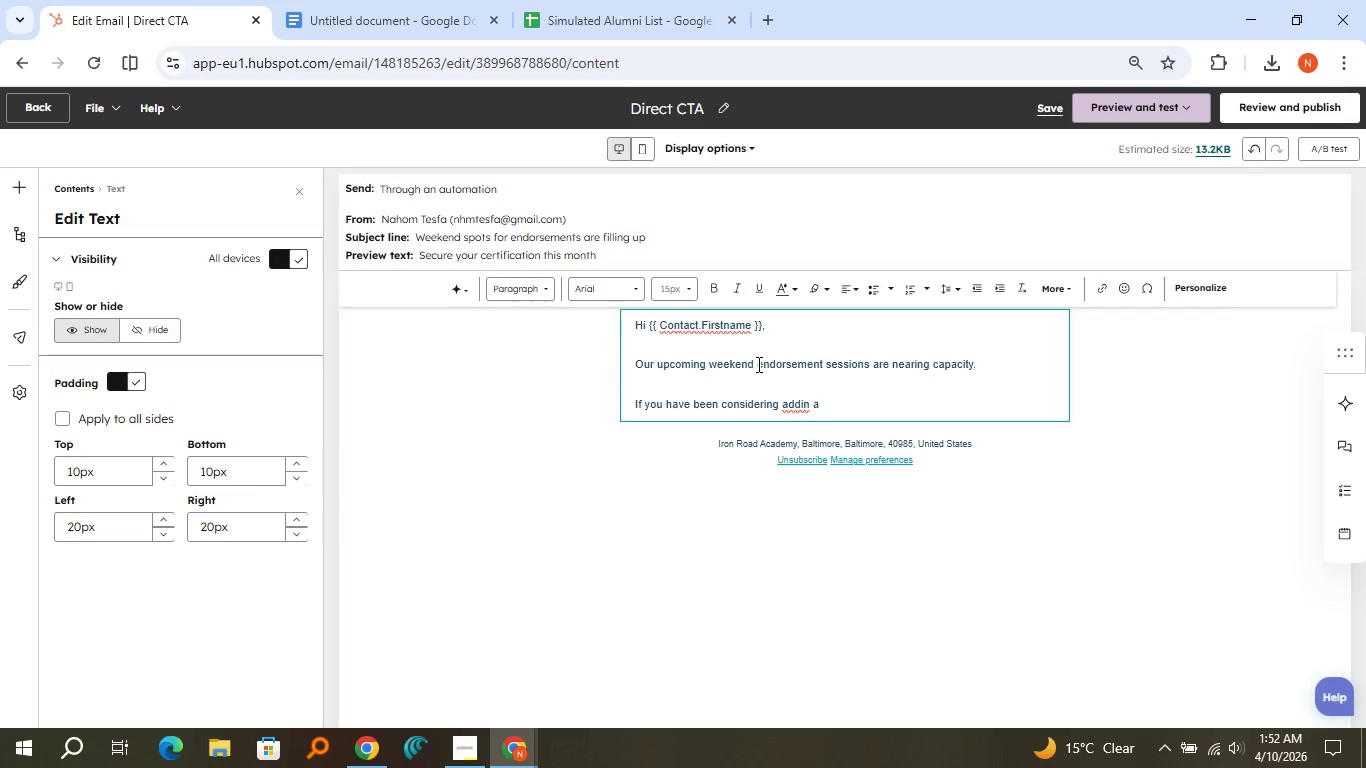 
key(ArrowLeft)
 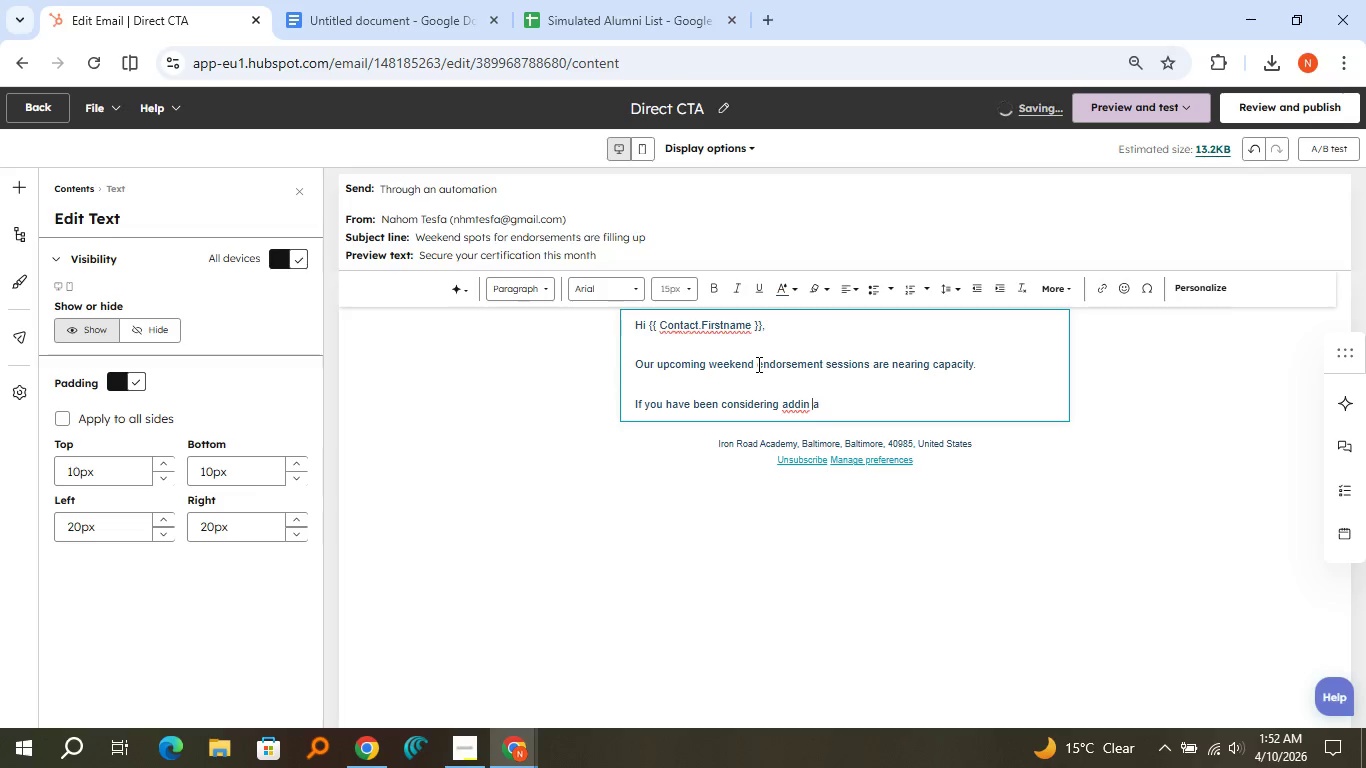 
key(ArrowLeft)
 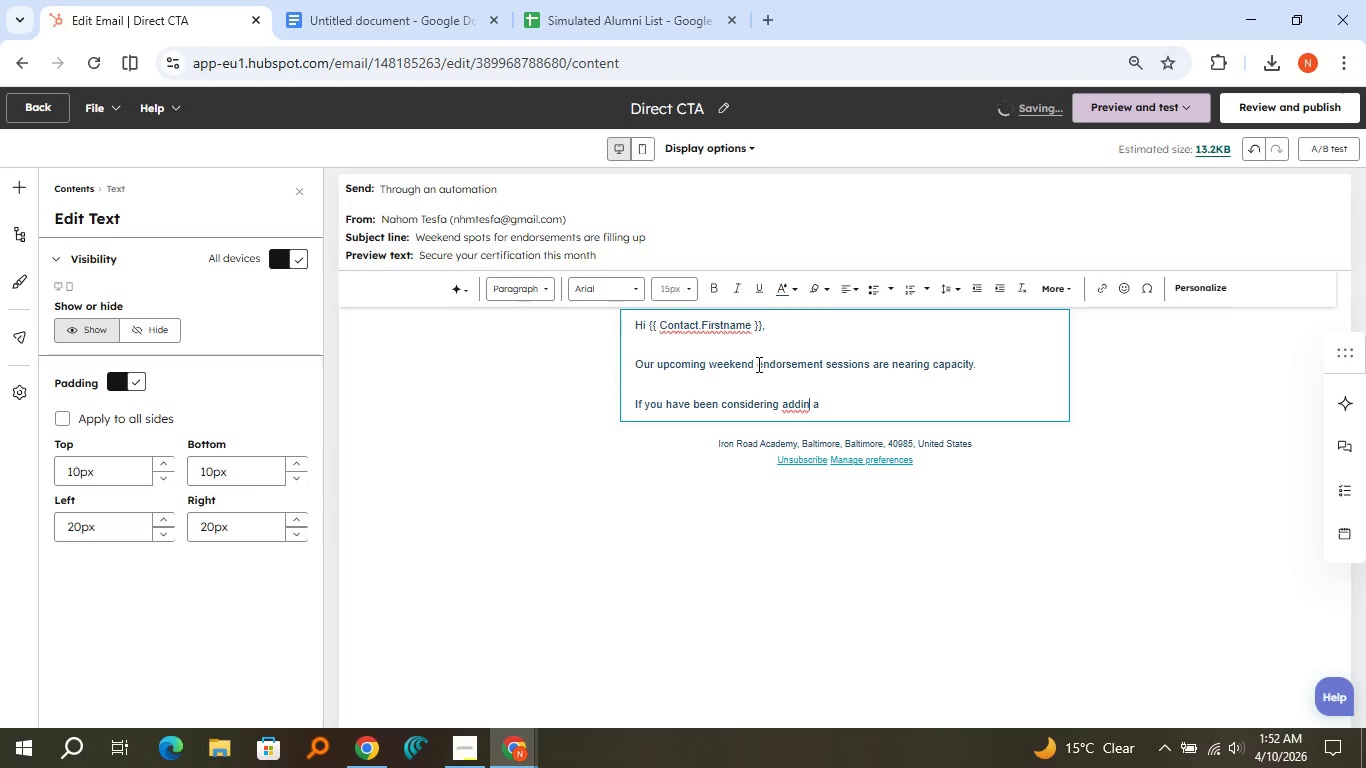 
key(ArrowLeft)
 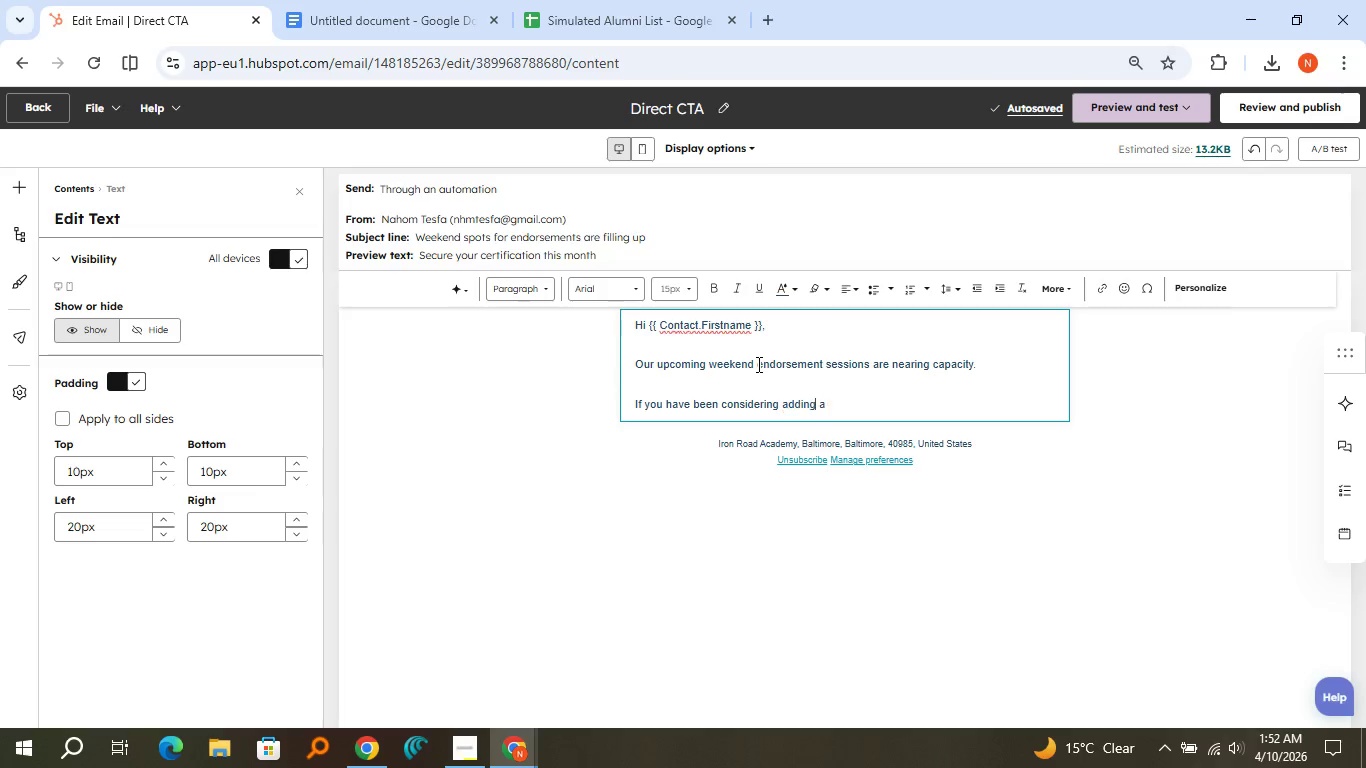 
key(G)
 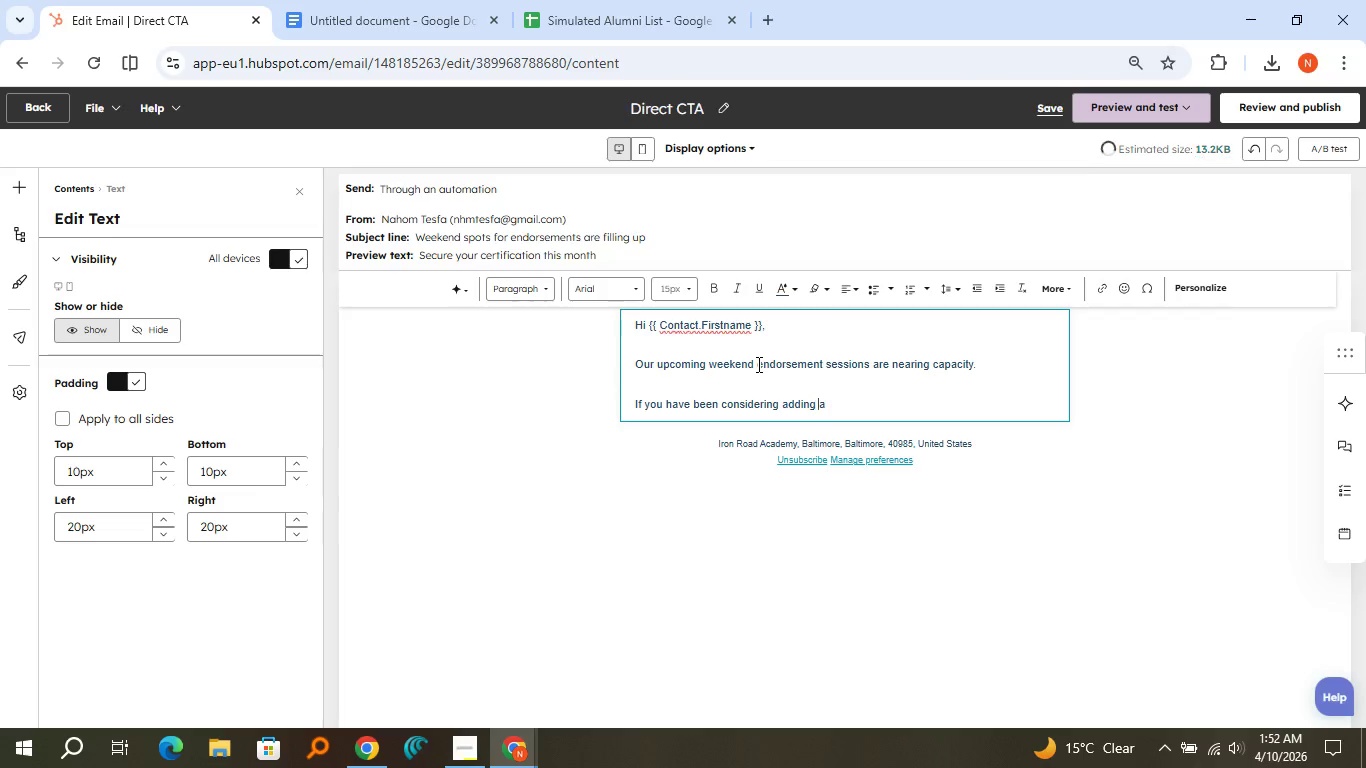 
hold_key(key=ArrowRight, duration=0.47)
 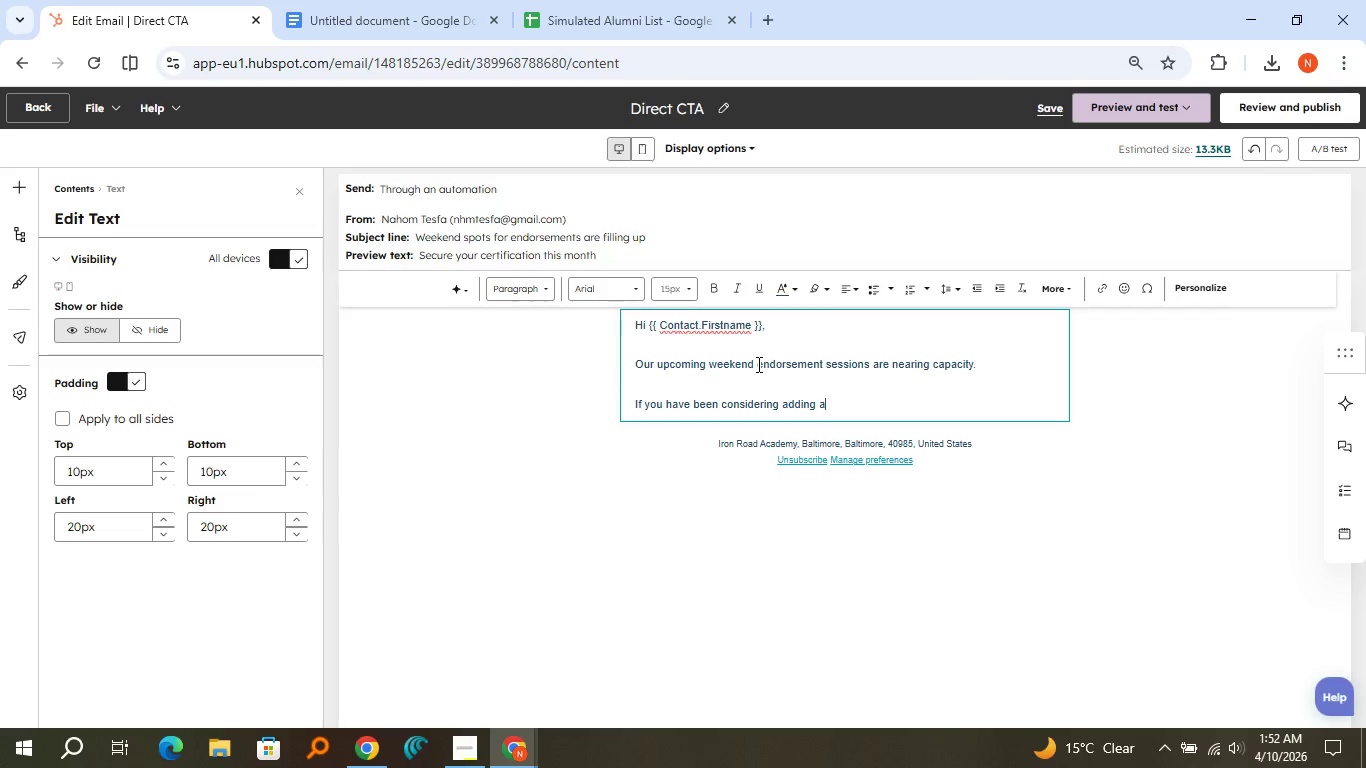 
key(ArrowRight)
 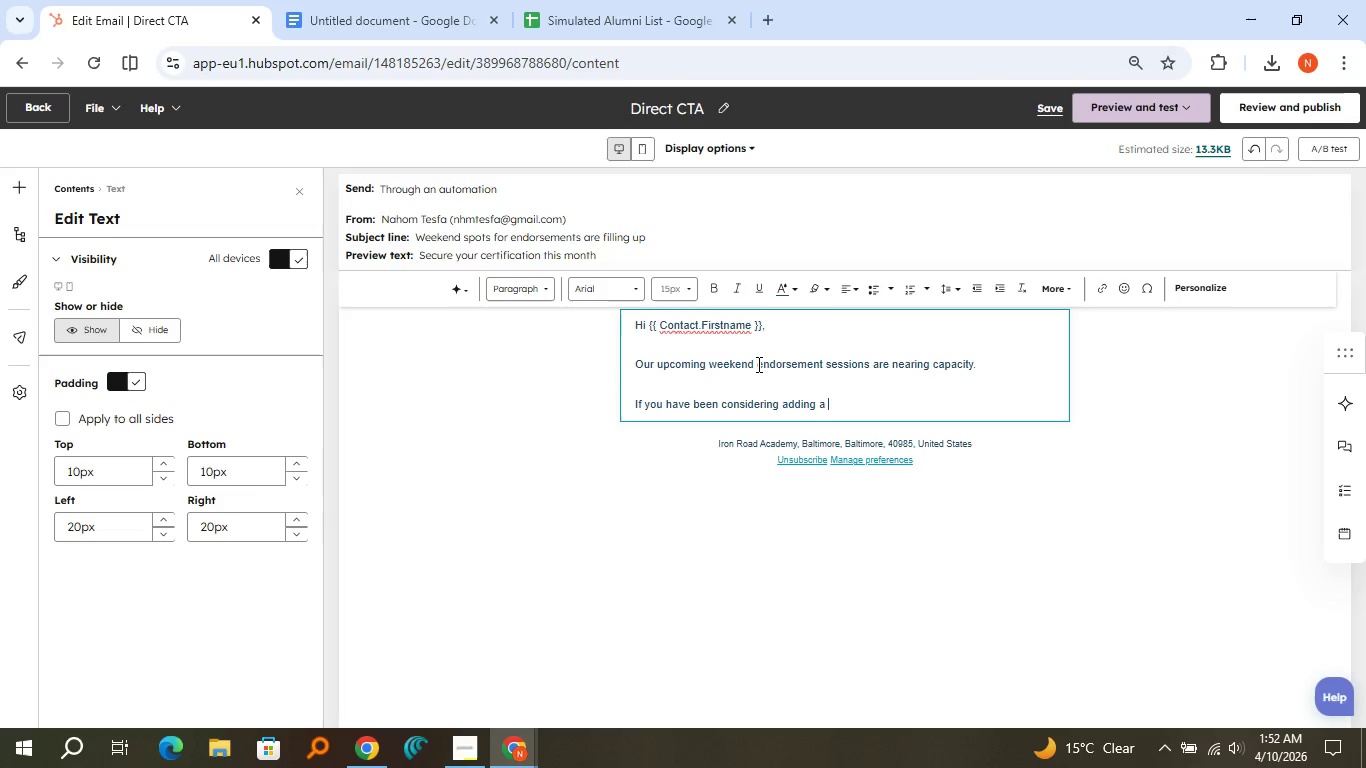 
key(ArrowRight)
 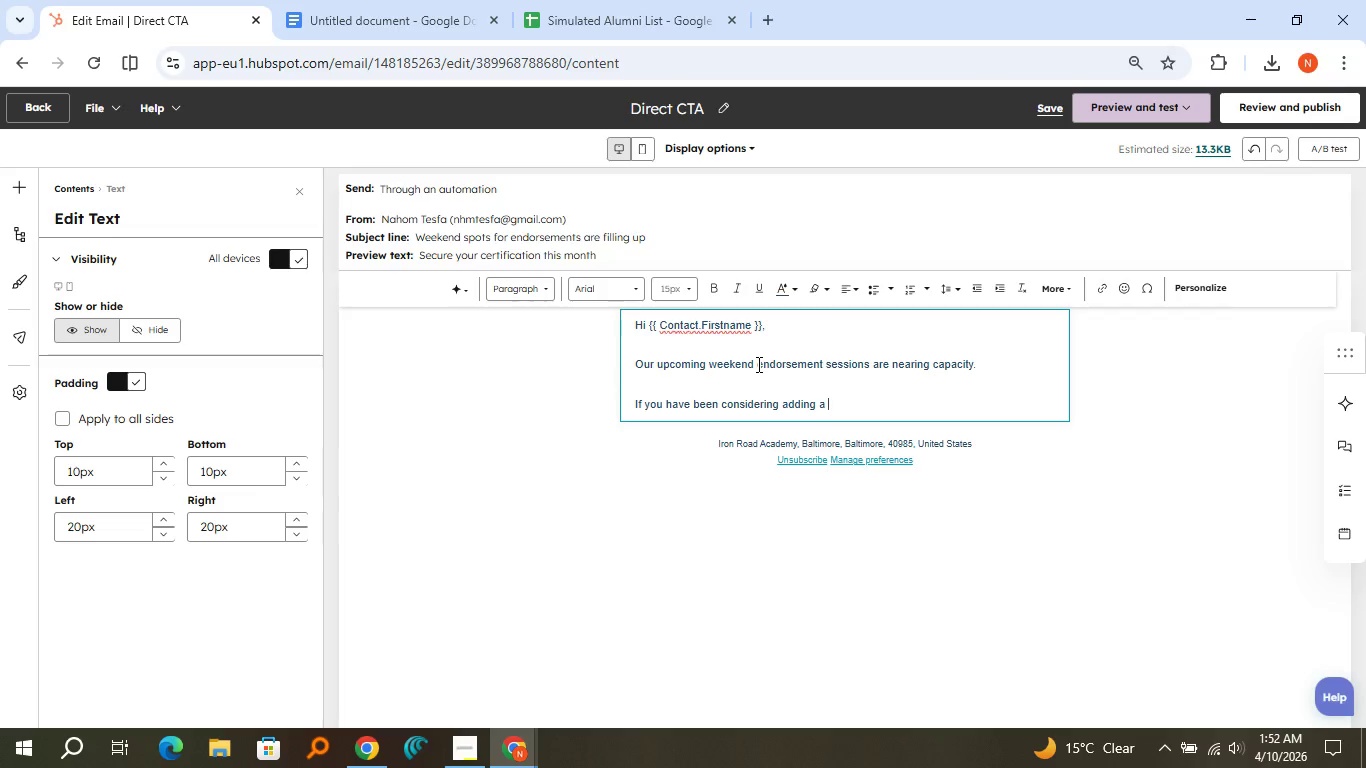 
type({{ Conat)
 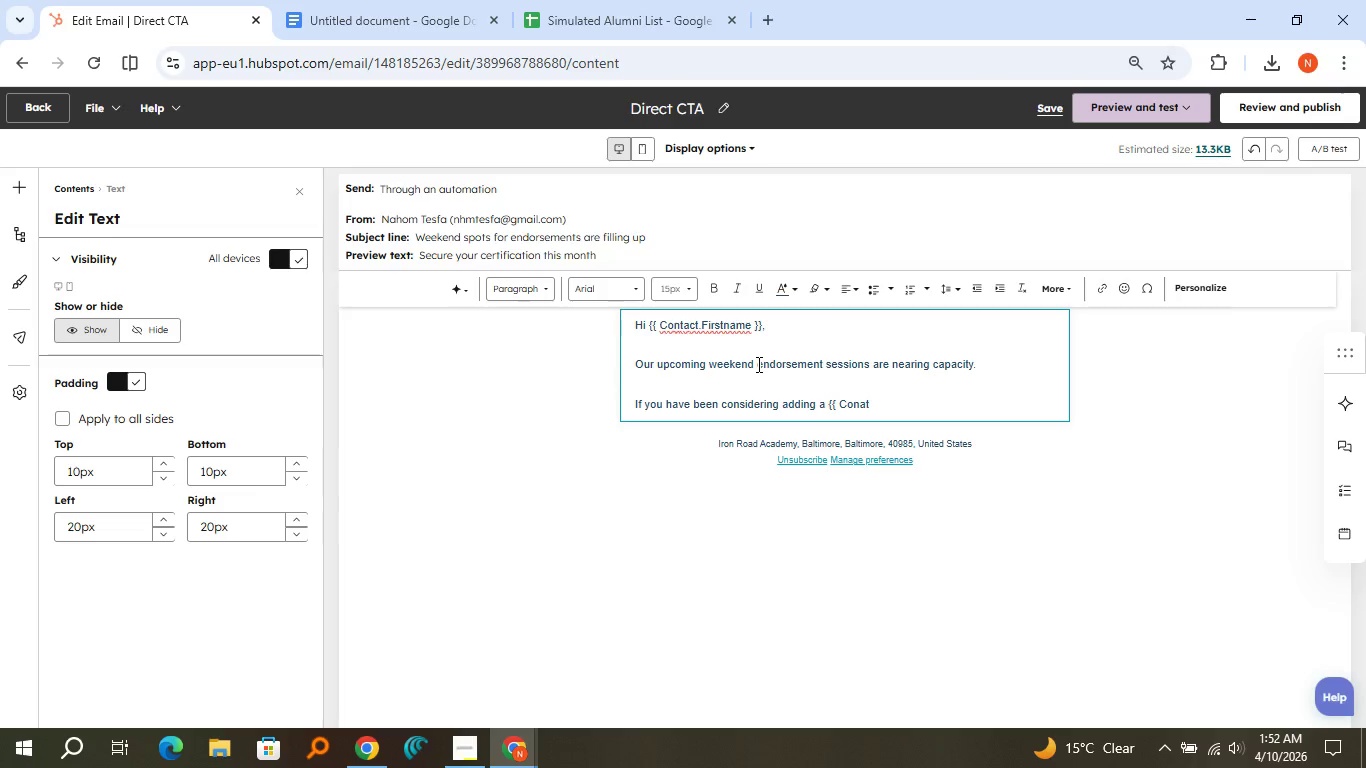 
wait(6.8)
 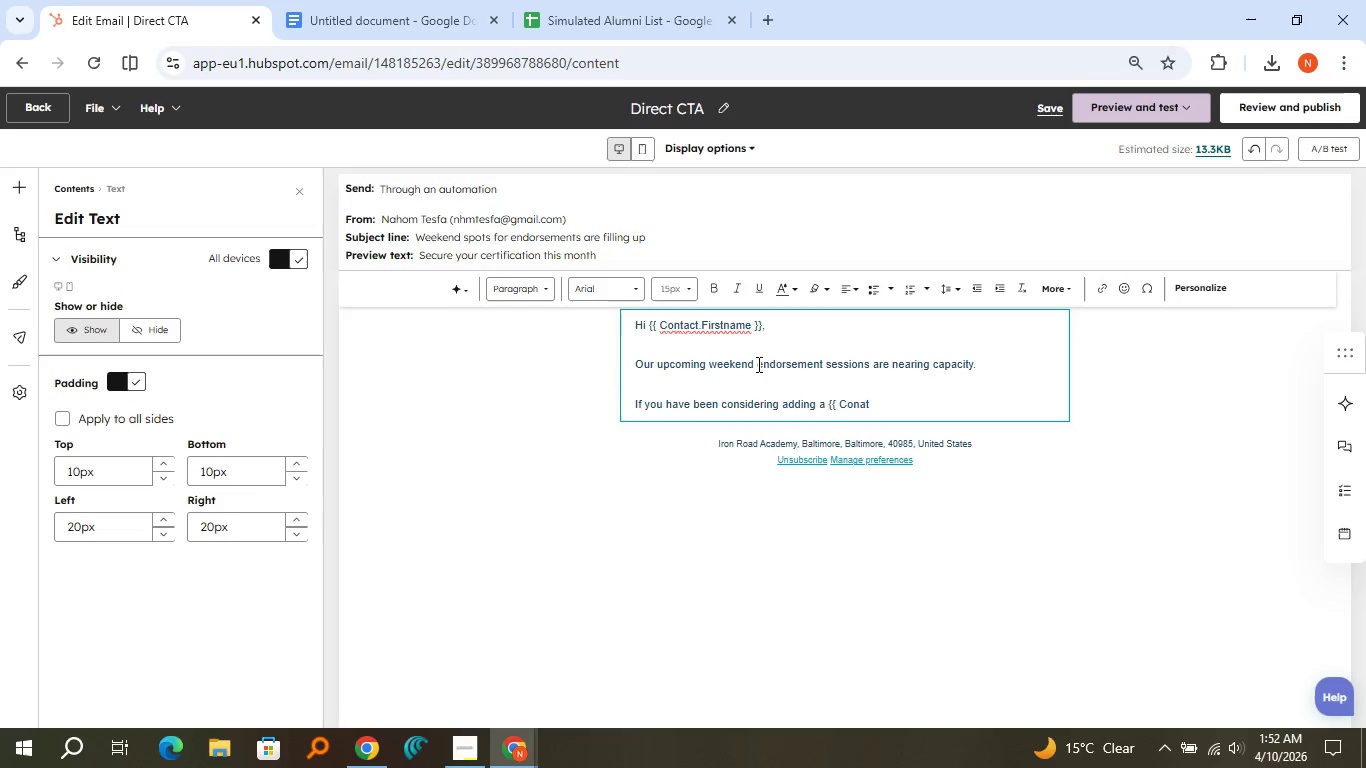 
key(Backspace)
key(Backspace)
type(tact.Recommended_Endorsement)
 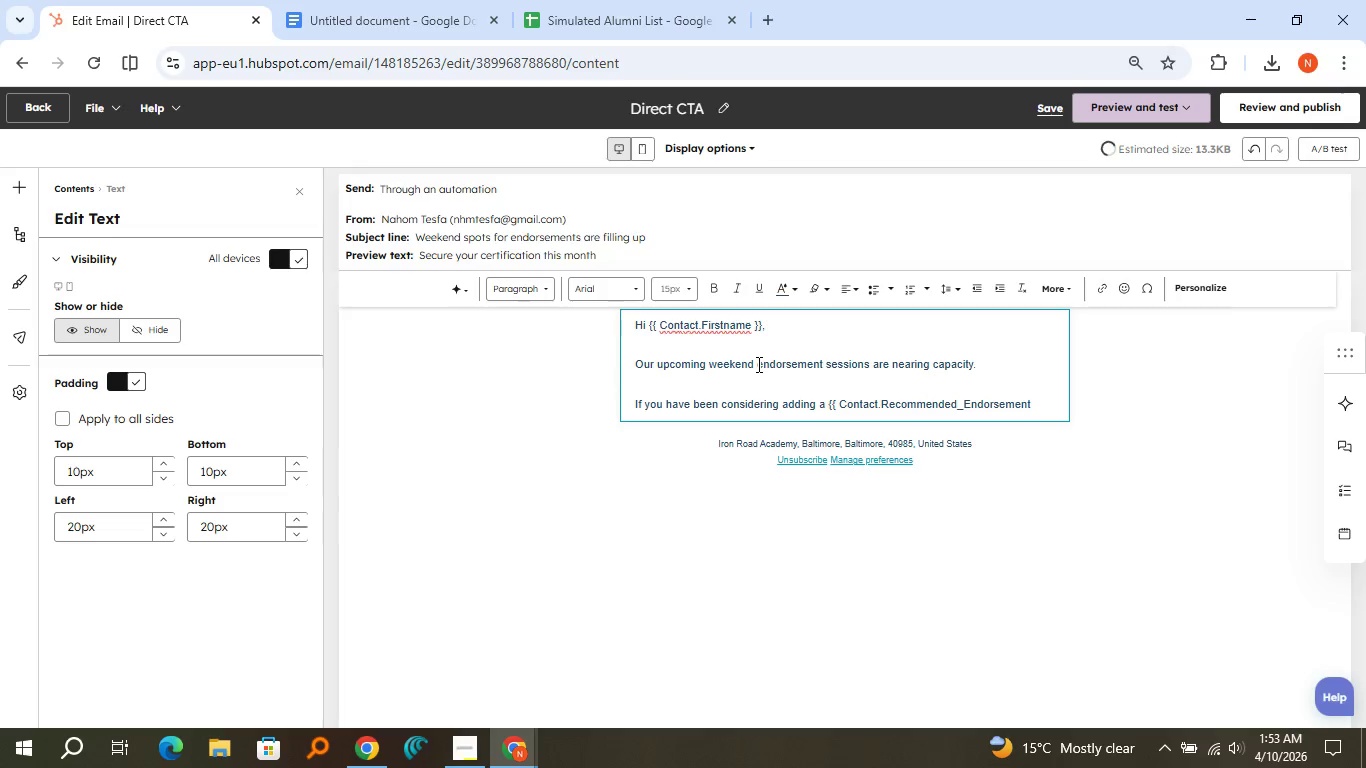 
type( }} )
key(Backspace)
type(, now is the time to act )
key(Backspace)
type(.)
 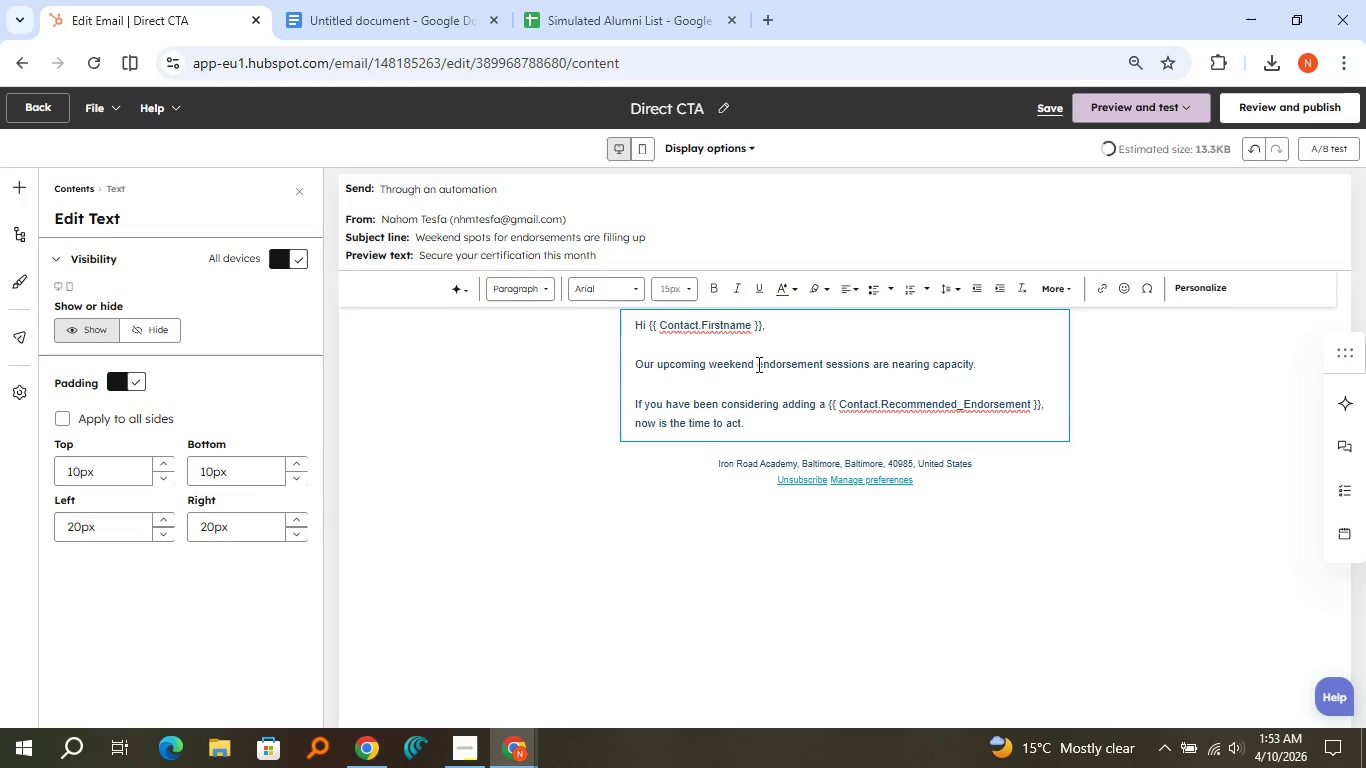 
key(Enter)
 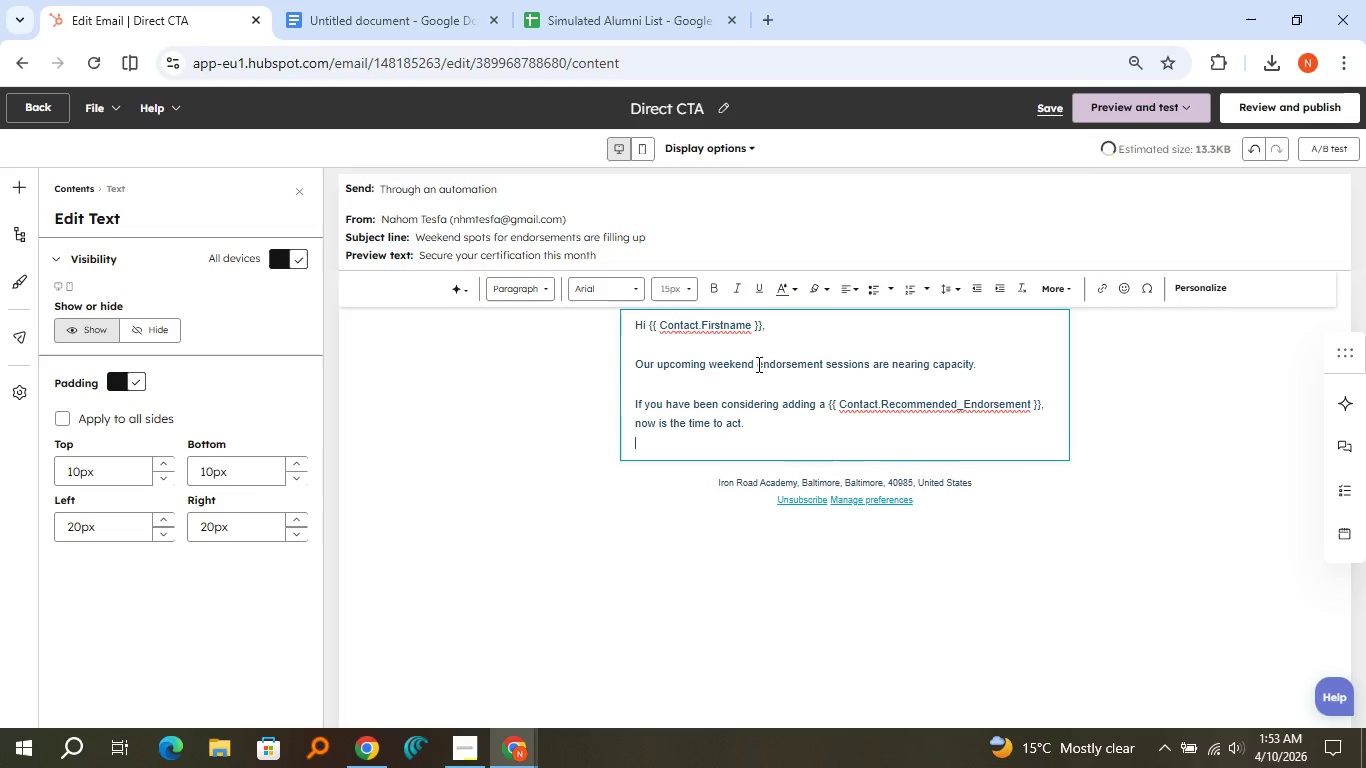 
key(Enter)
 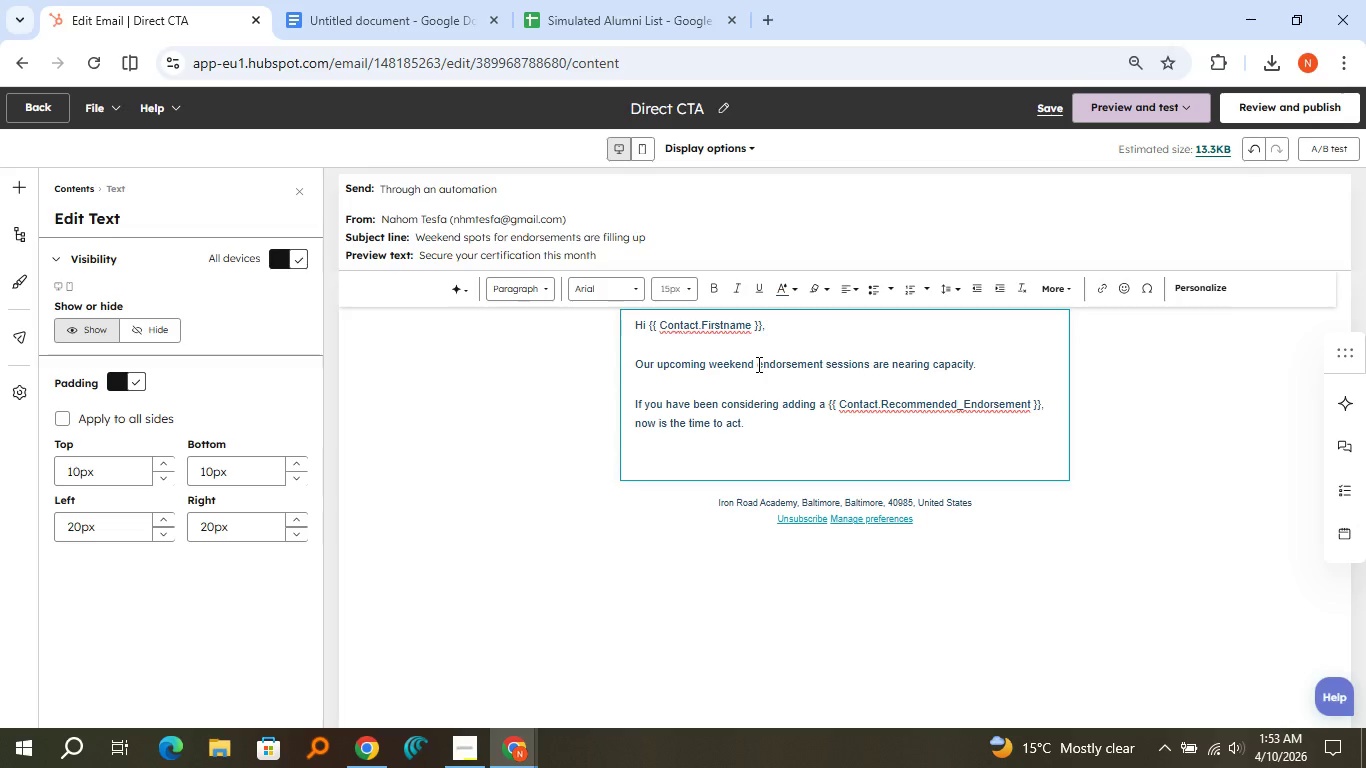 
type(Recieve y)
key(Backspace)
key(Backspace)
key(Backspace)
key(Backspace)
key(Backspace)
key(Backspace)
key(Backspace)
type(serve your seat here:)
 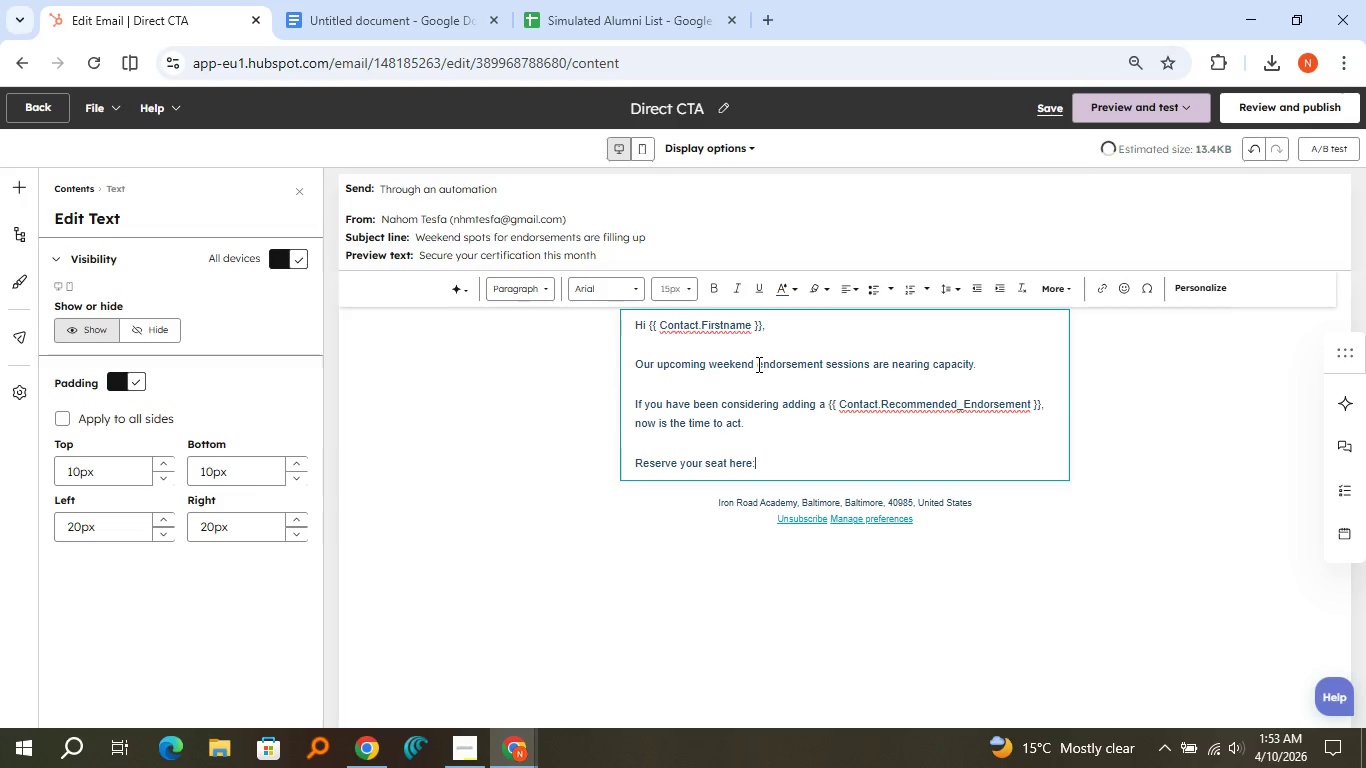 
key(Enter)
 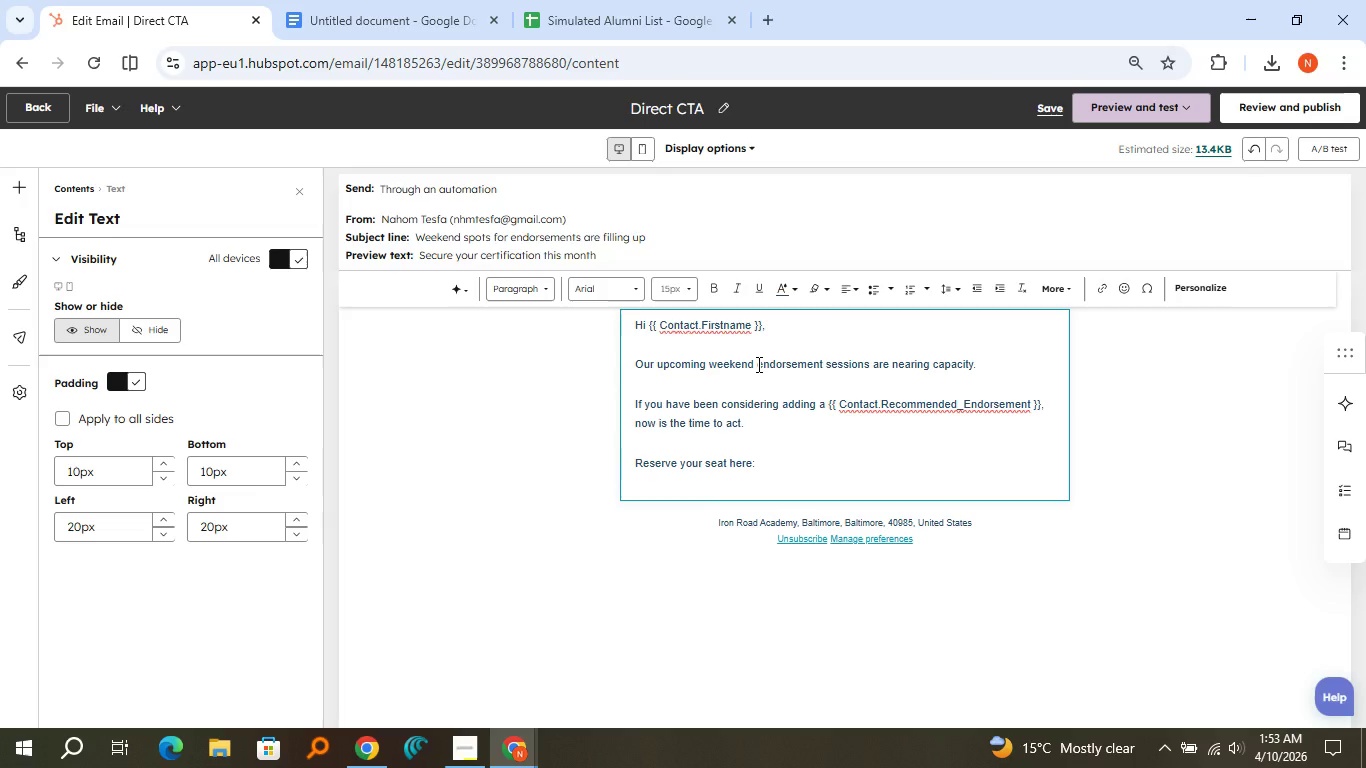 
hold_key(key=ShiftLeft, duration=1.25)
 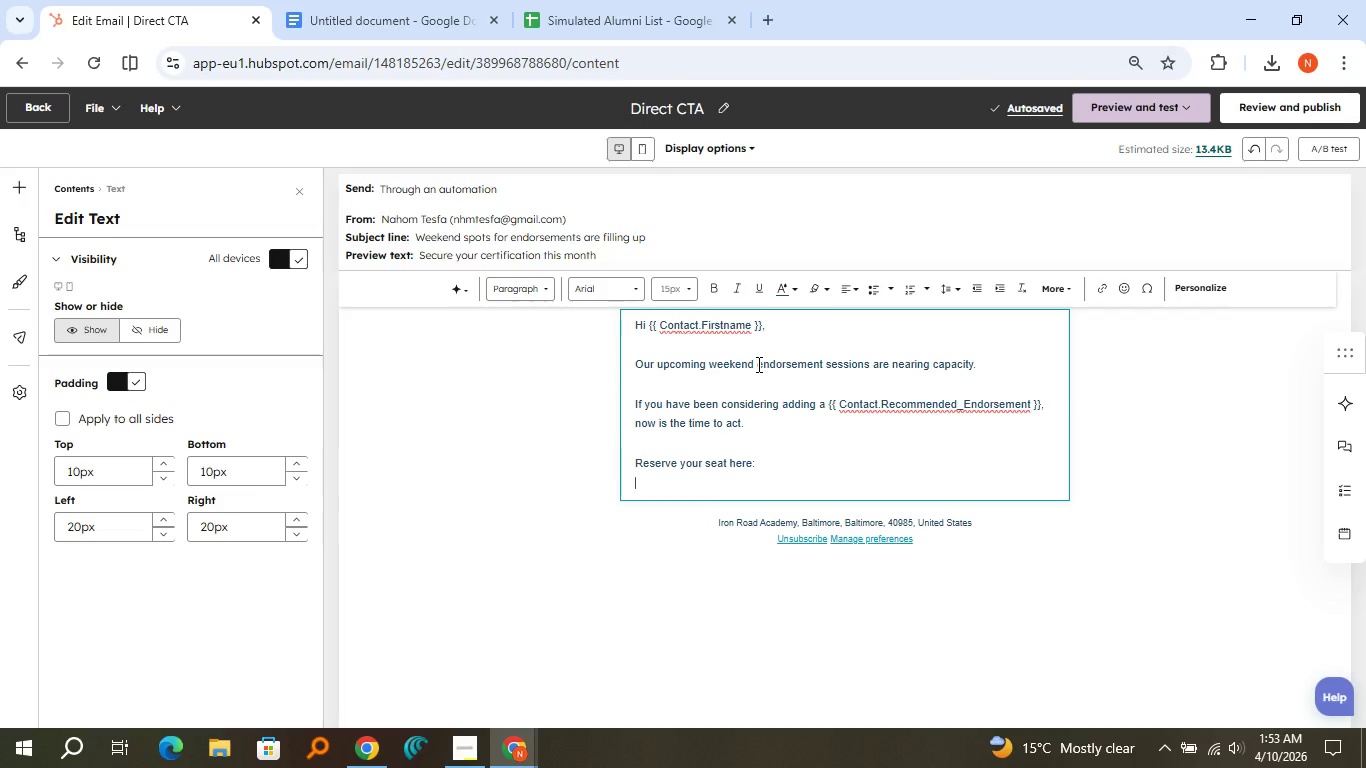 
hold_key(key=ShiftLeft, duration=1.33)
 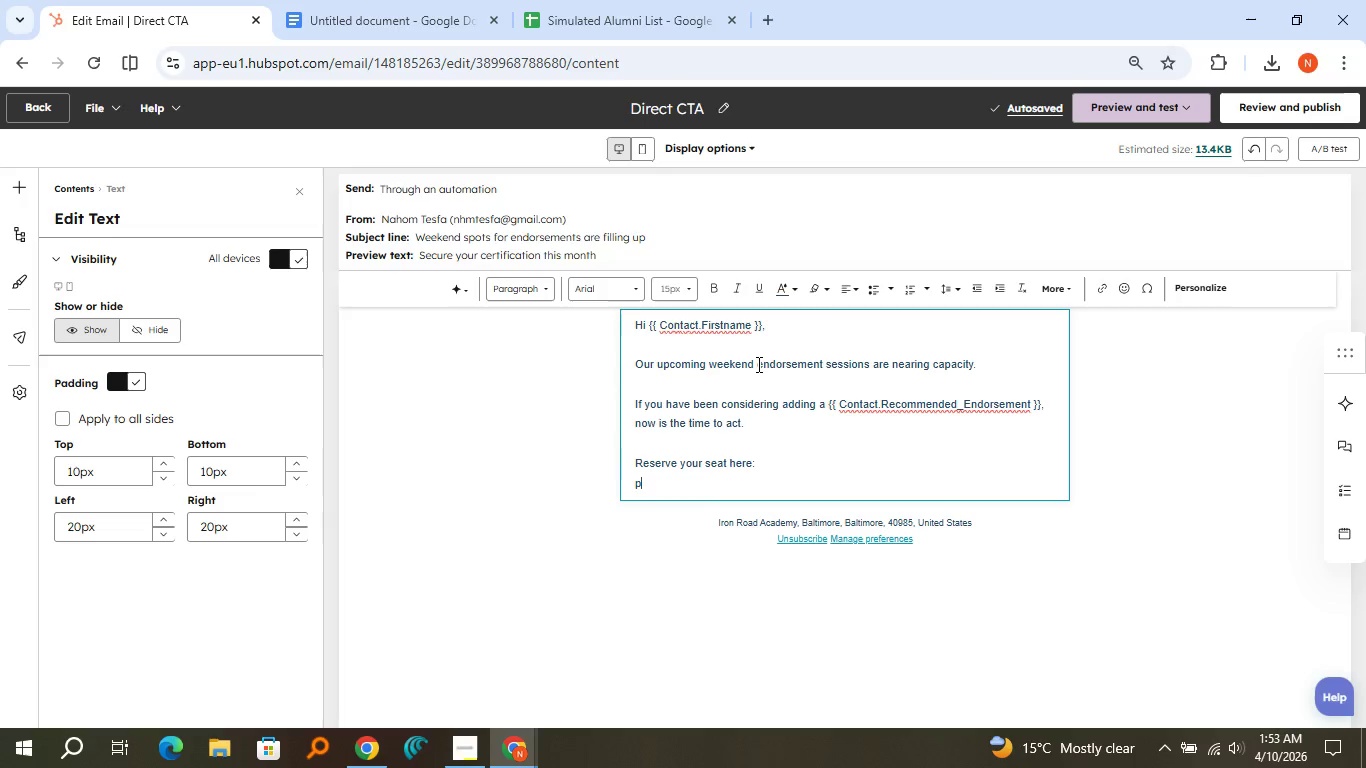 
type(p)
key(Backspace)
type([ne)
key(Backspace)
key(Backspace)
type(Enrollment )
 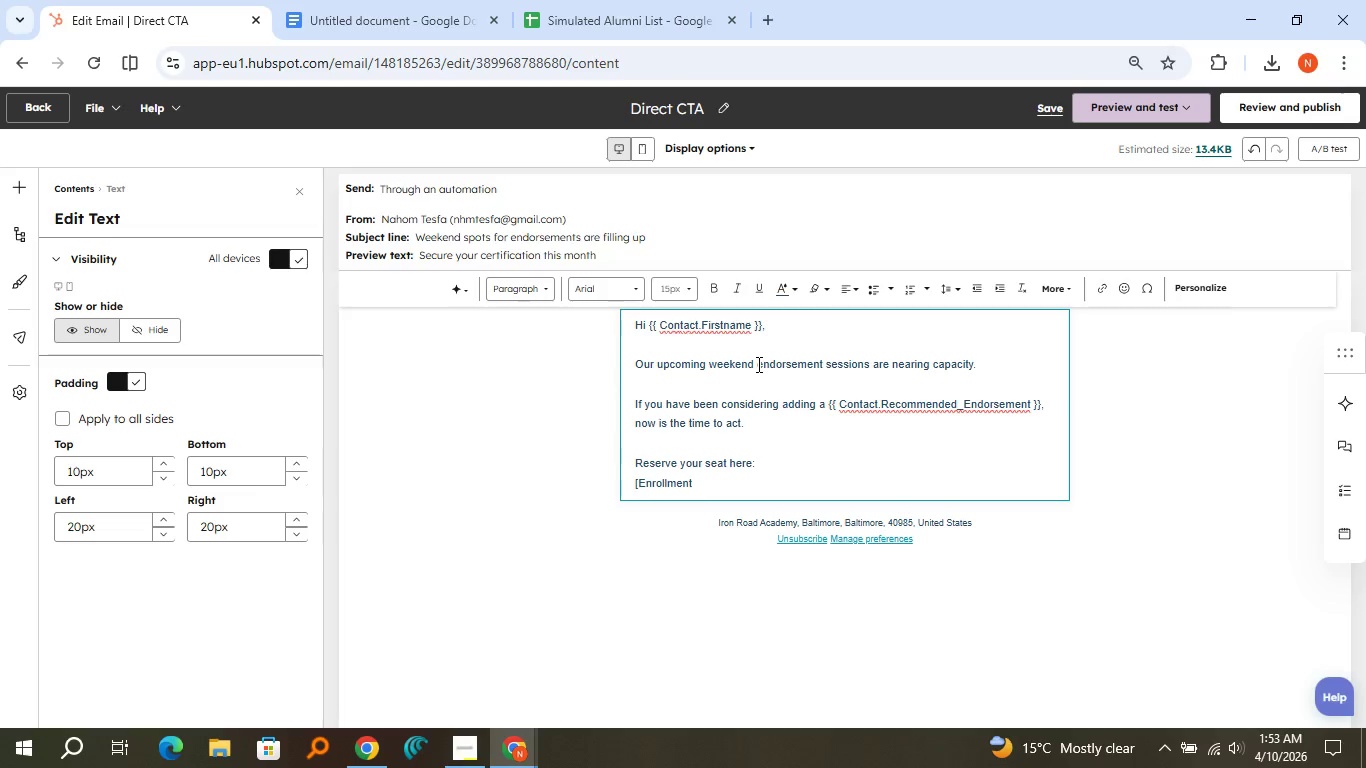 
type(Page])
 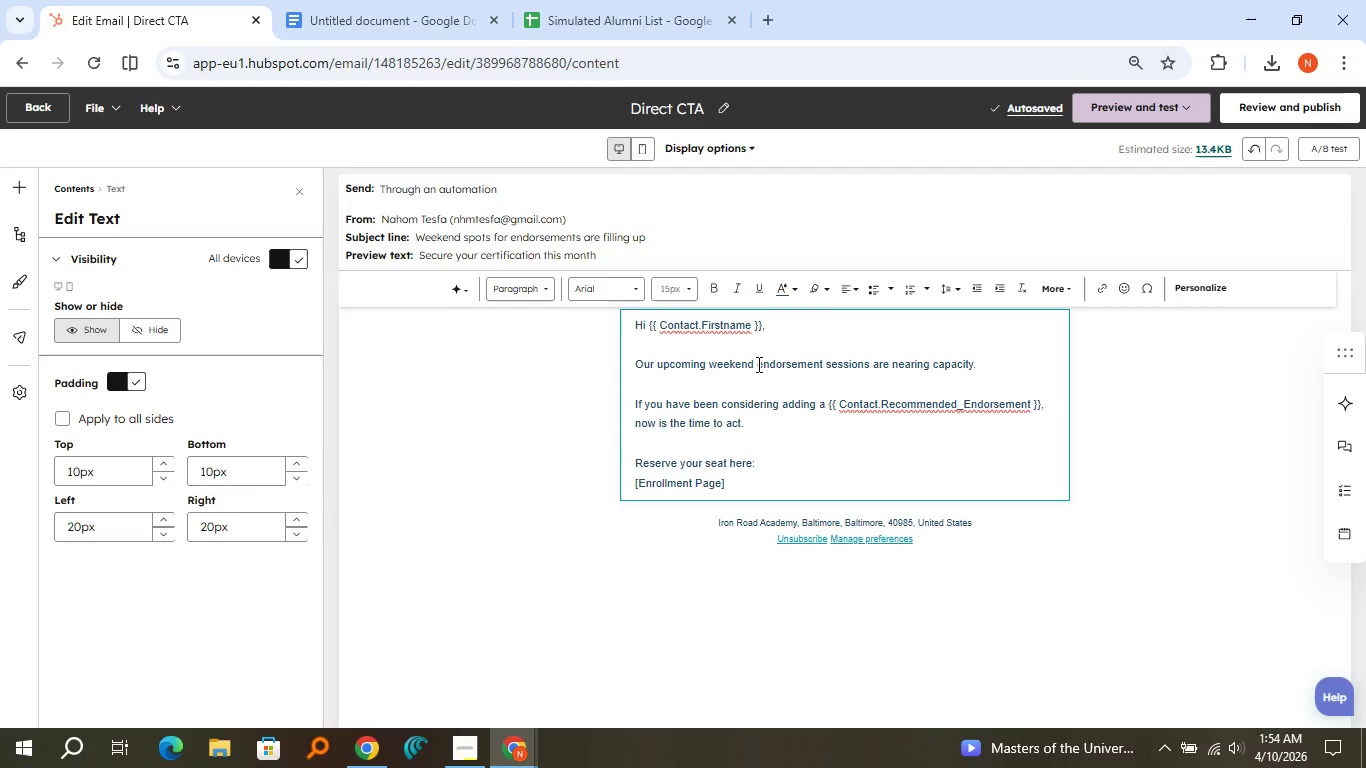 
key(Enter)
 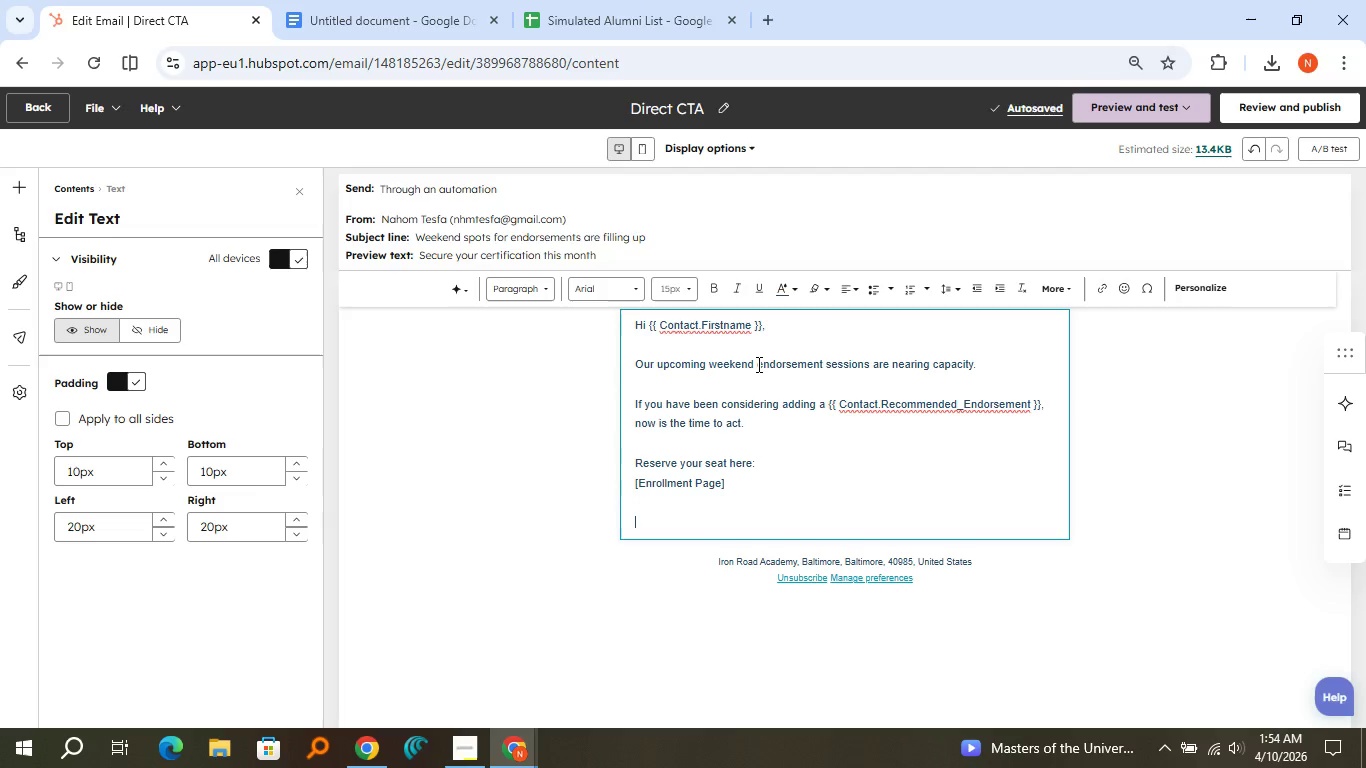 
key(Enter)
 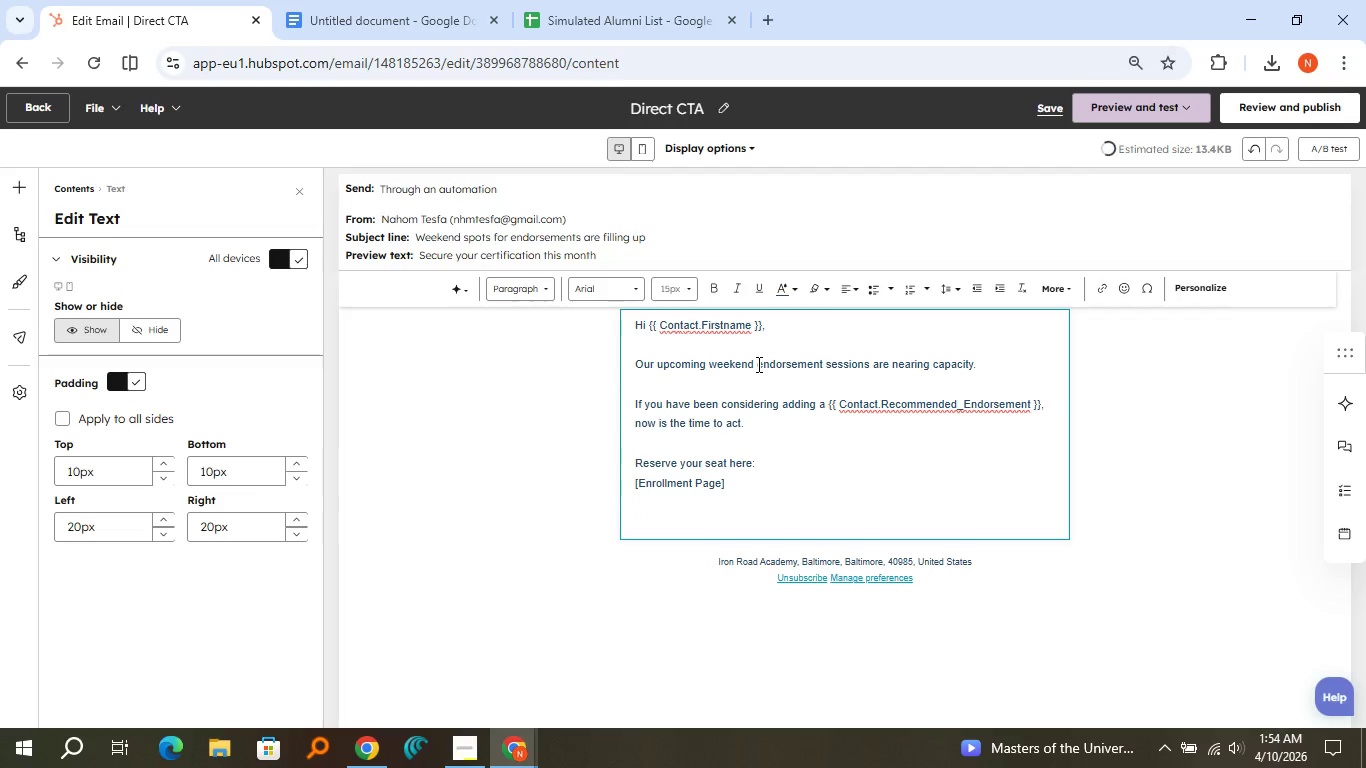 
type(Iron Road Academy)
 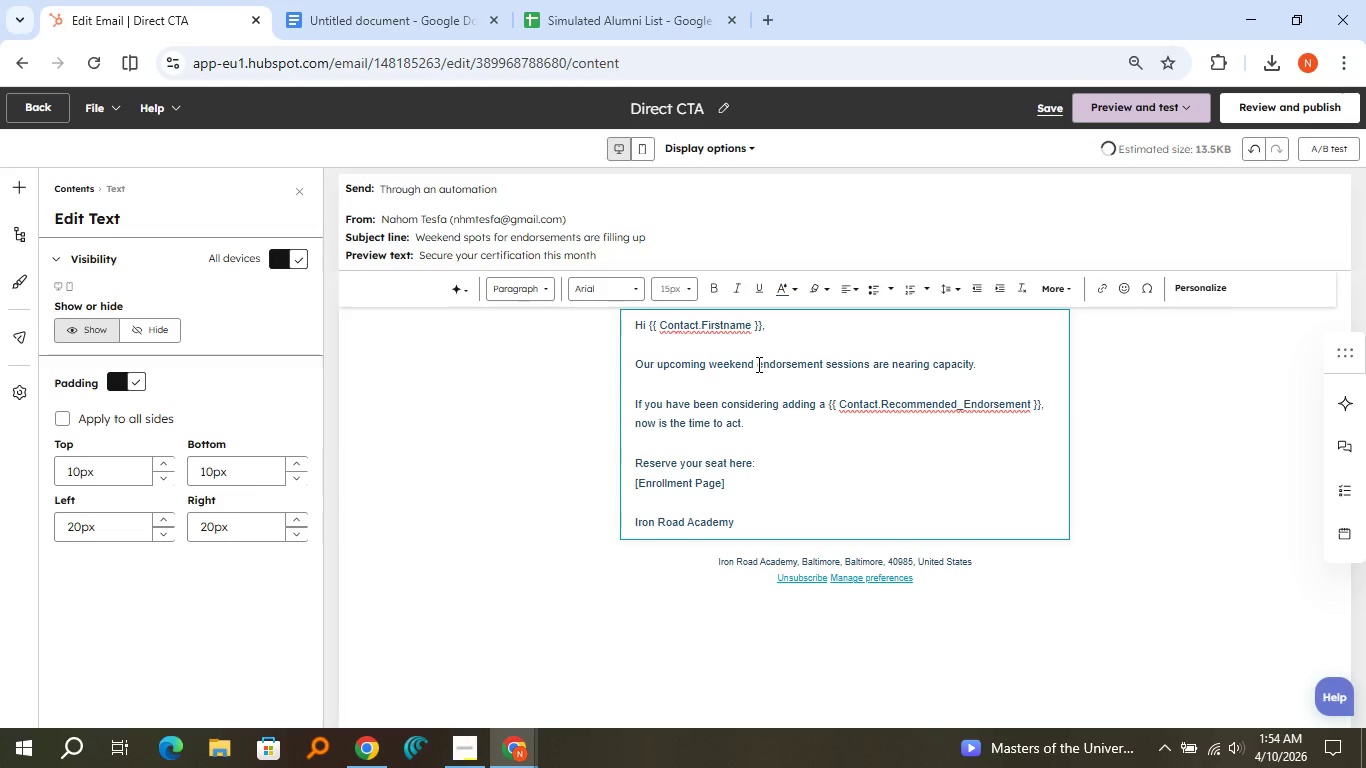 
left_click([767, 382])
 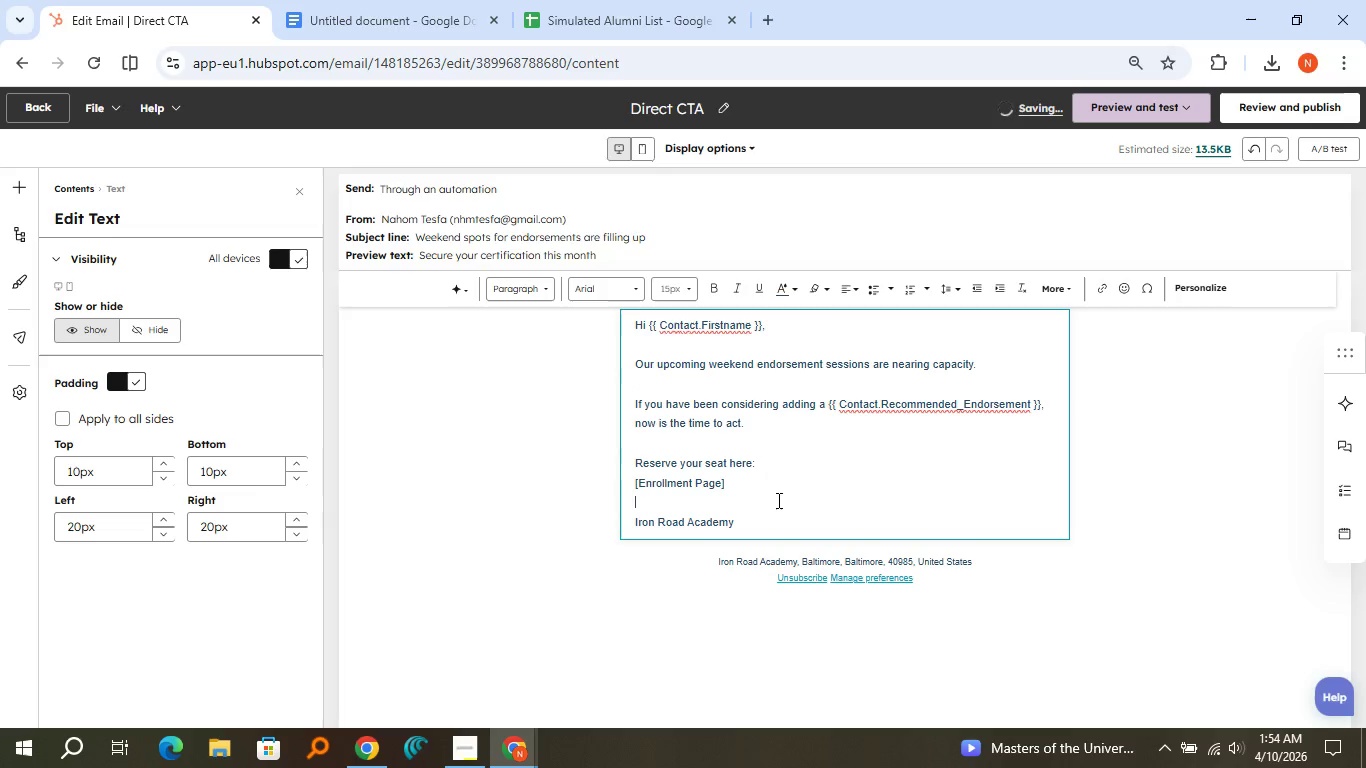 
left_click([777, 500])
 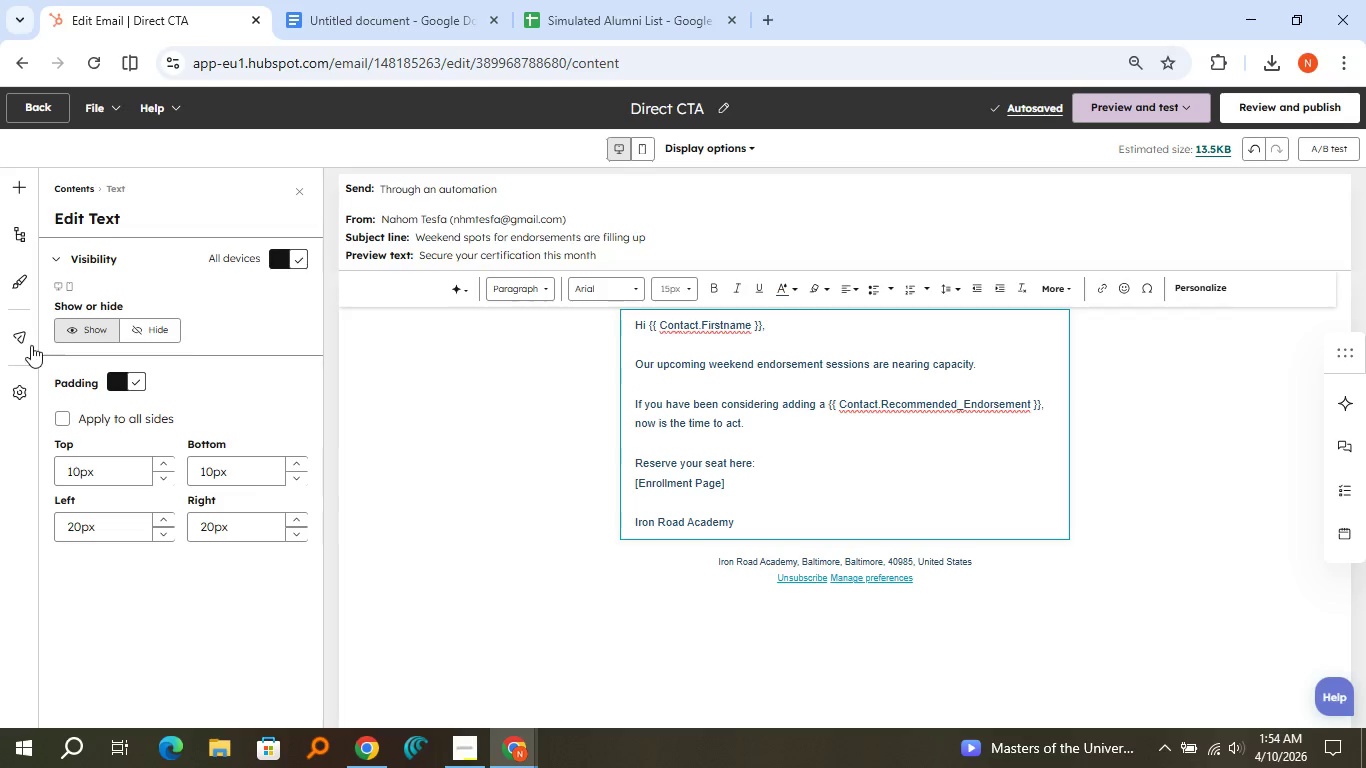 
left_click([22, 339])
 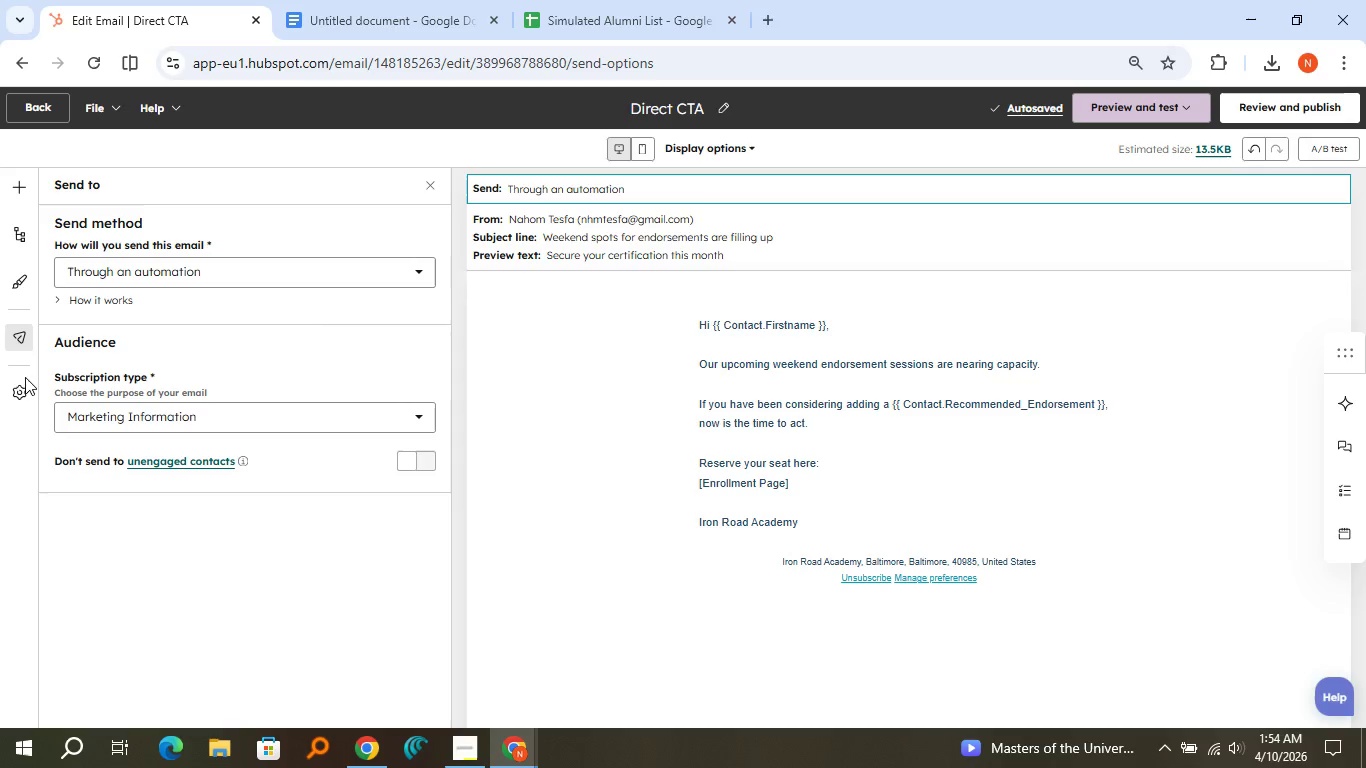 
left_click([24, 393])
 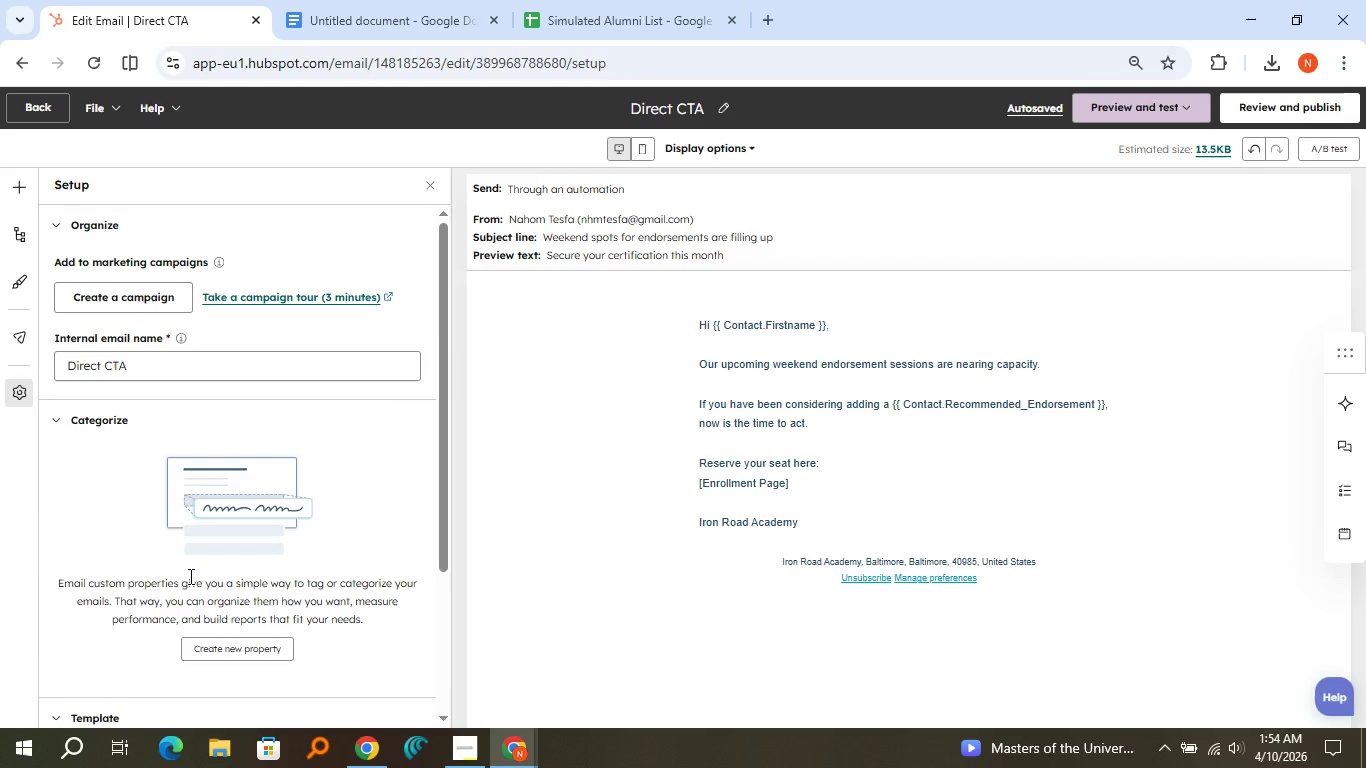 
scroll: coordinate [217, 570], scroll_direction: down, amount: 5.0
 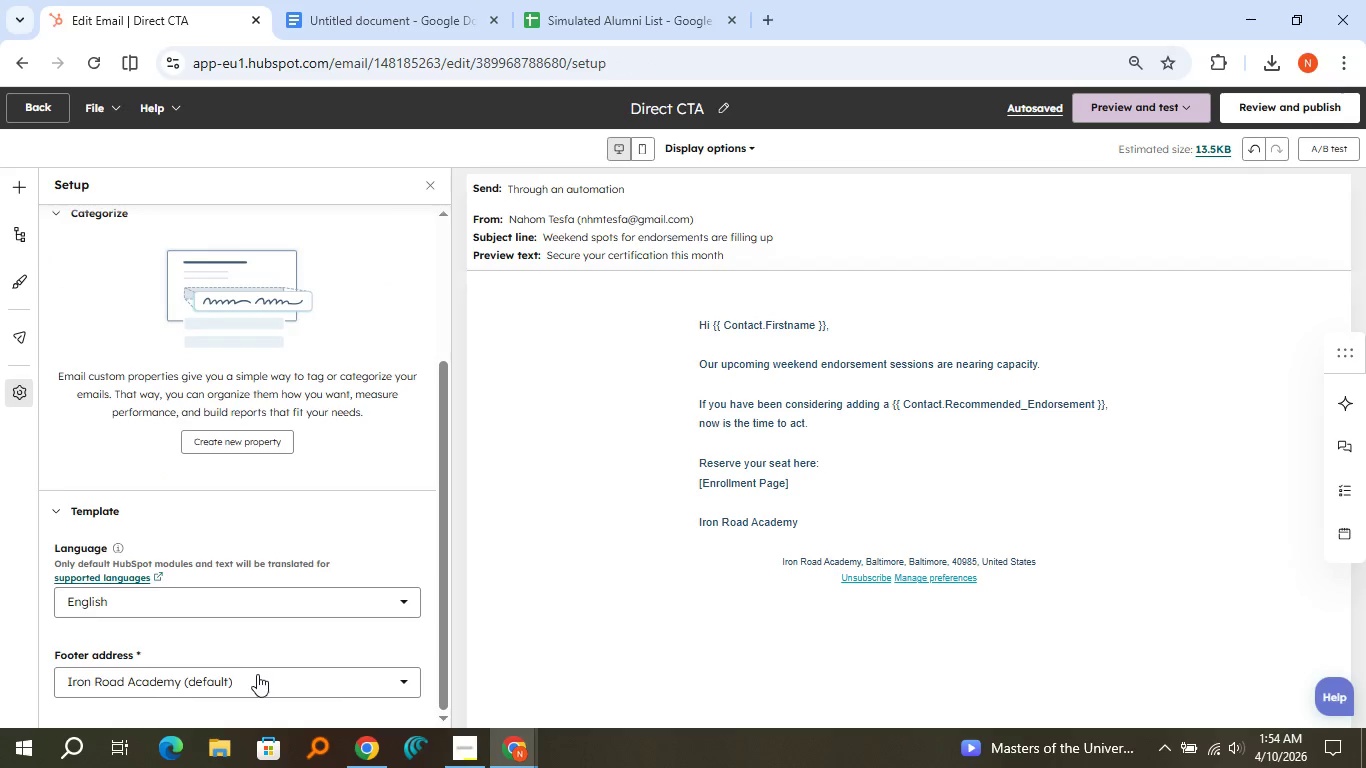 
left_click([257, 674])
 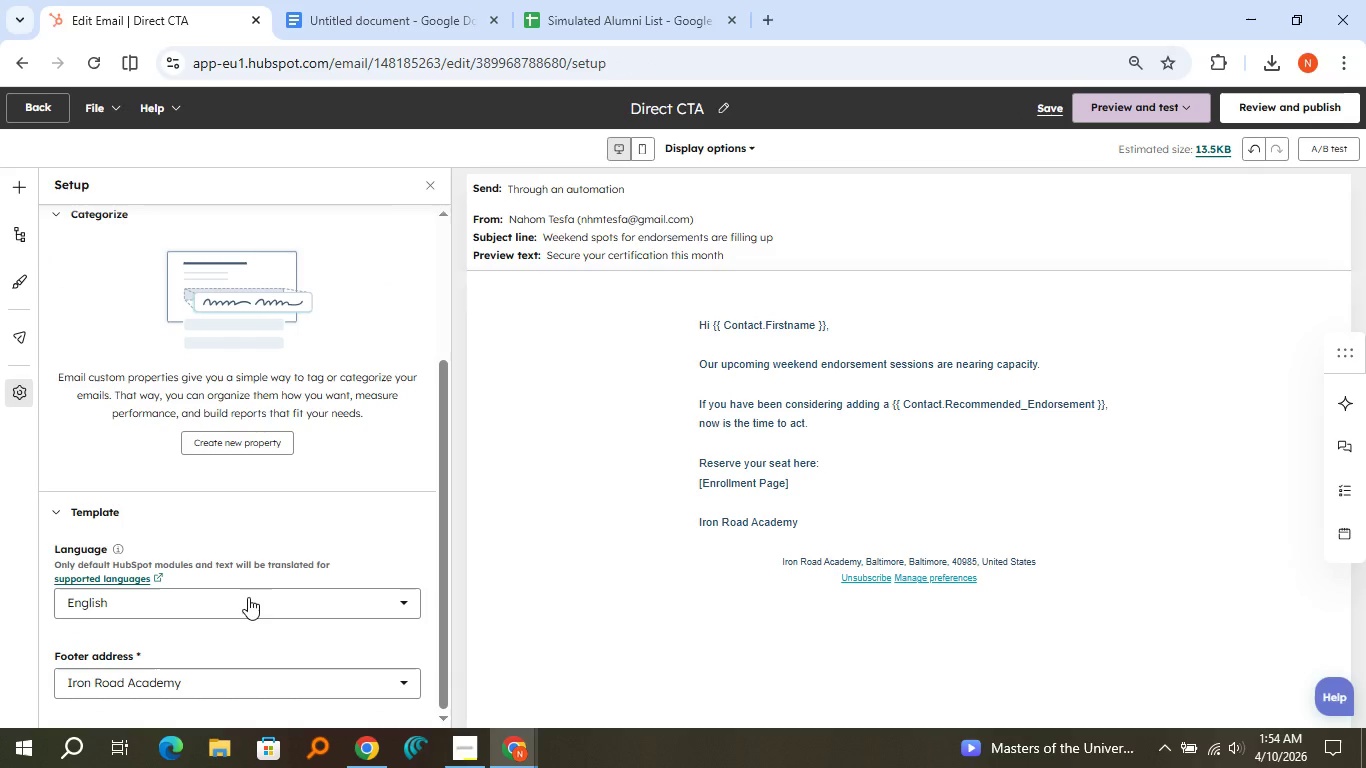 
left_click([248, 597])
 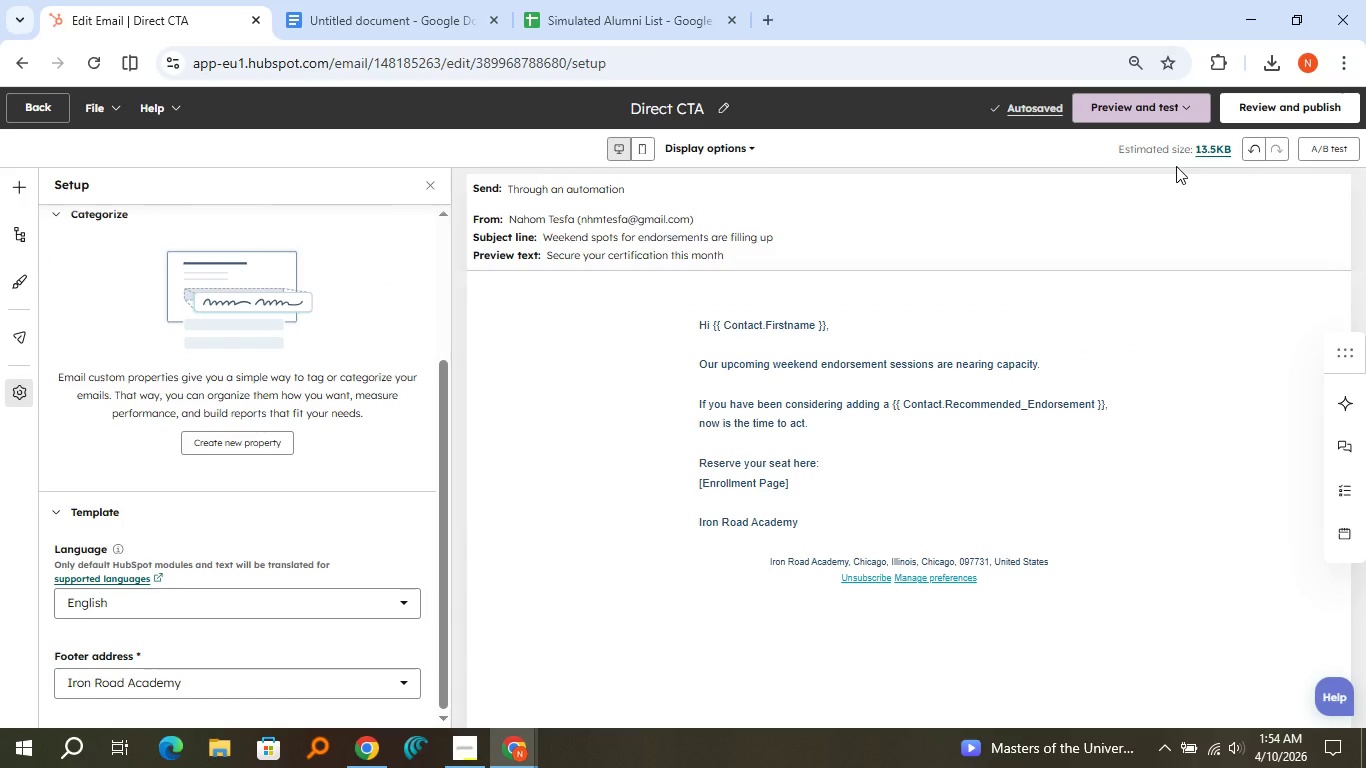 
left_click([1257, 139])
 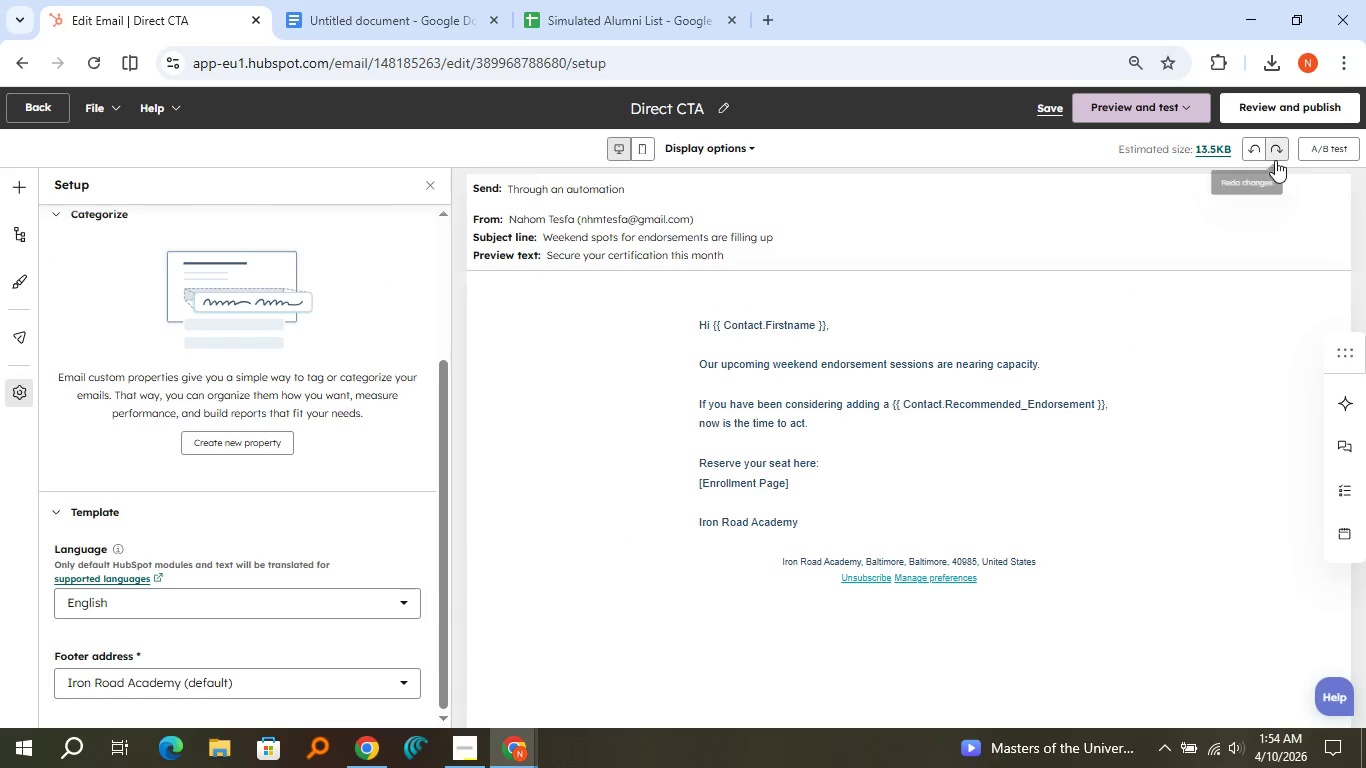 
left_click([1275, 160])
 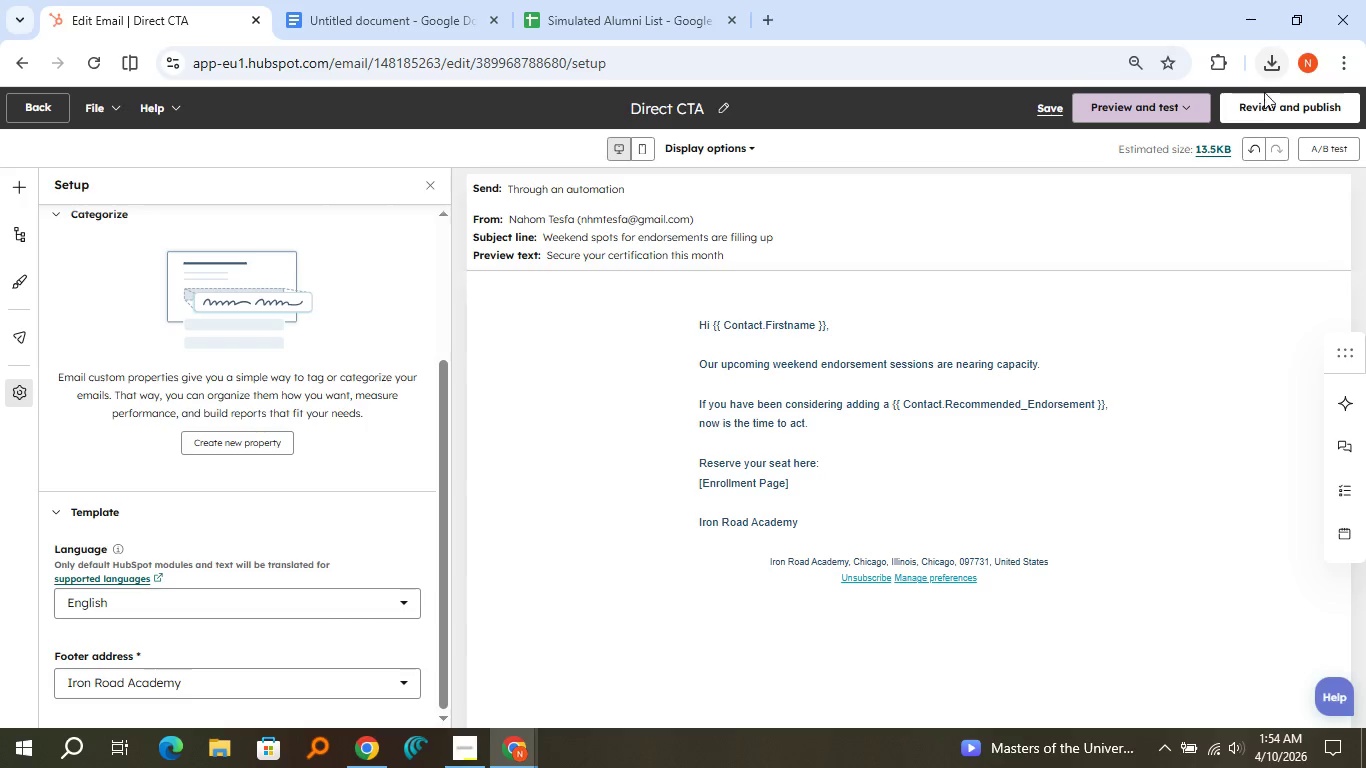 
left_click([1261, 103])
 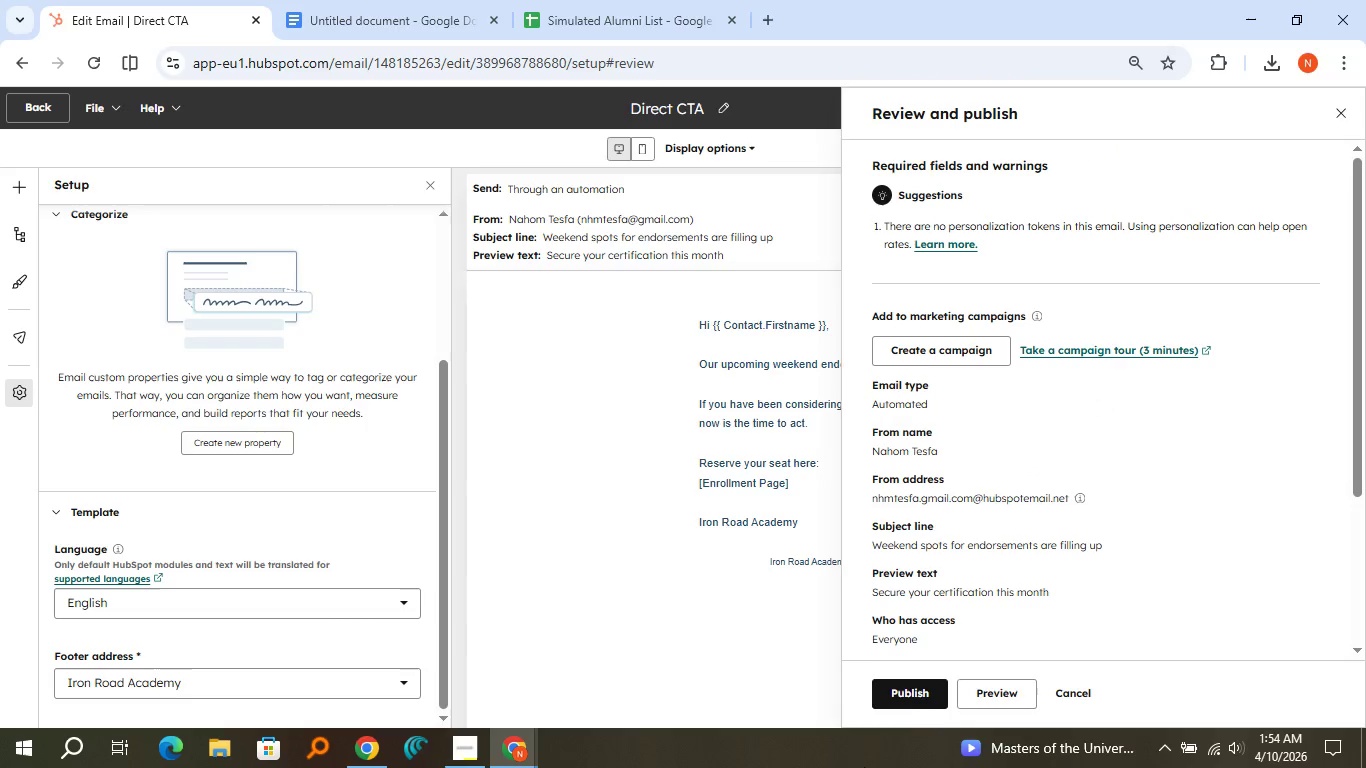 
left_click([918, 693])
 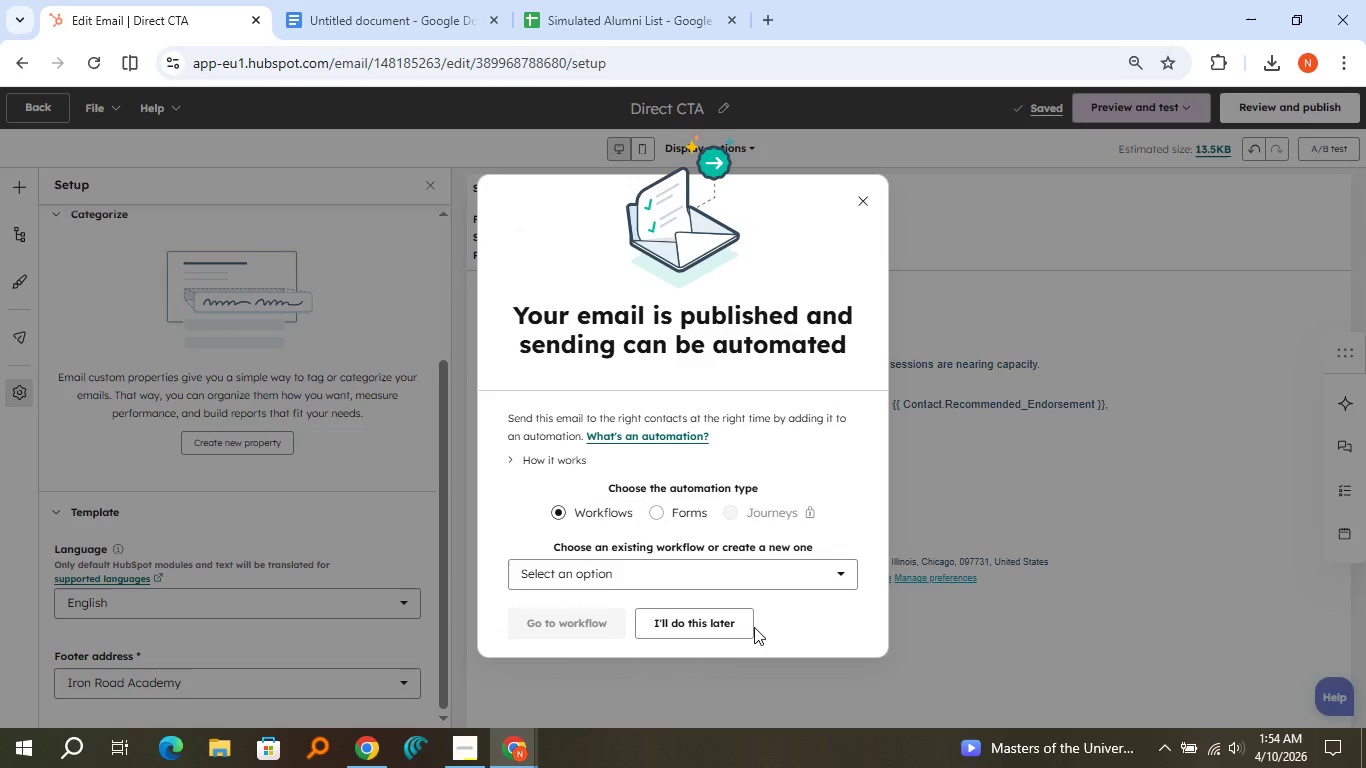 
wait(6.66)
 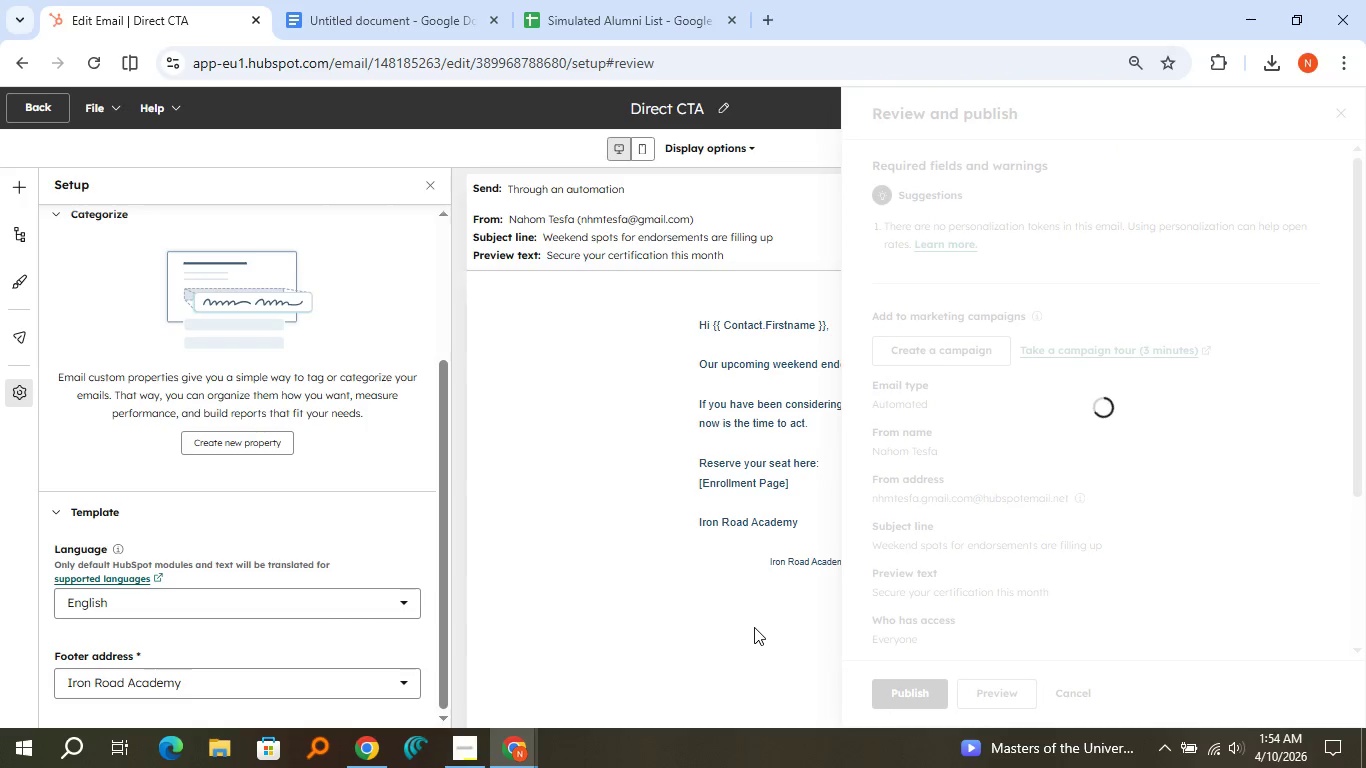 
left_click([858, 207])
 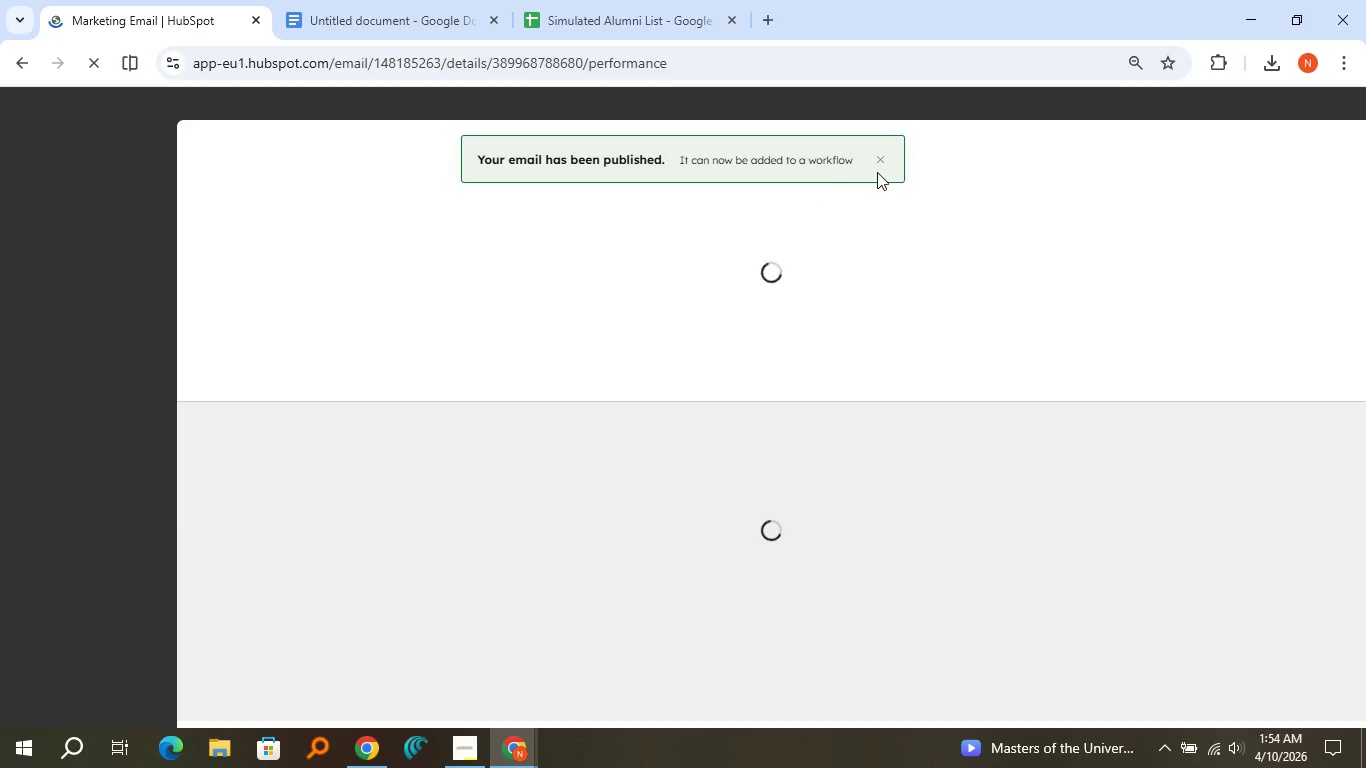 
left_click([868, 158])
 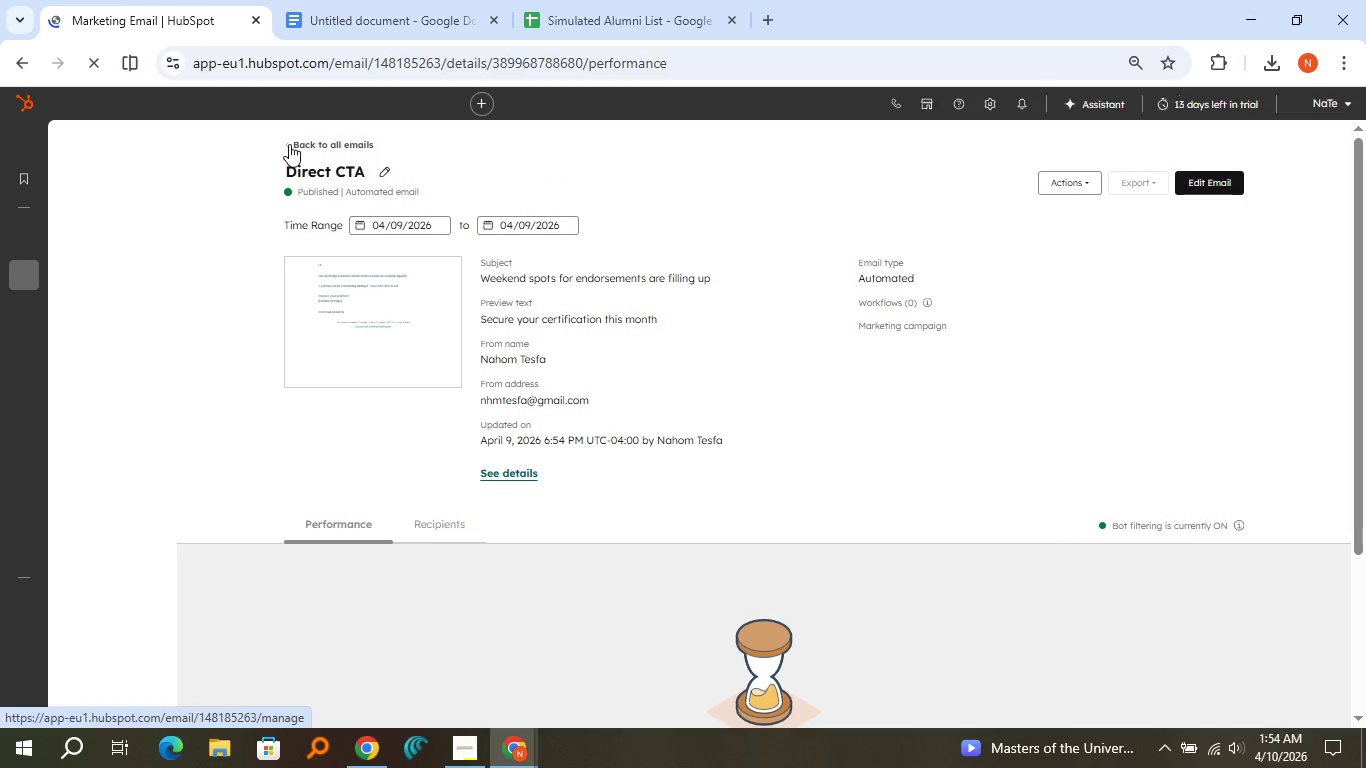 
left_click([288, 144])
 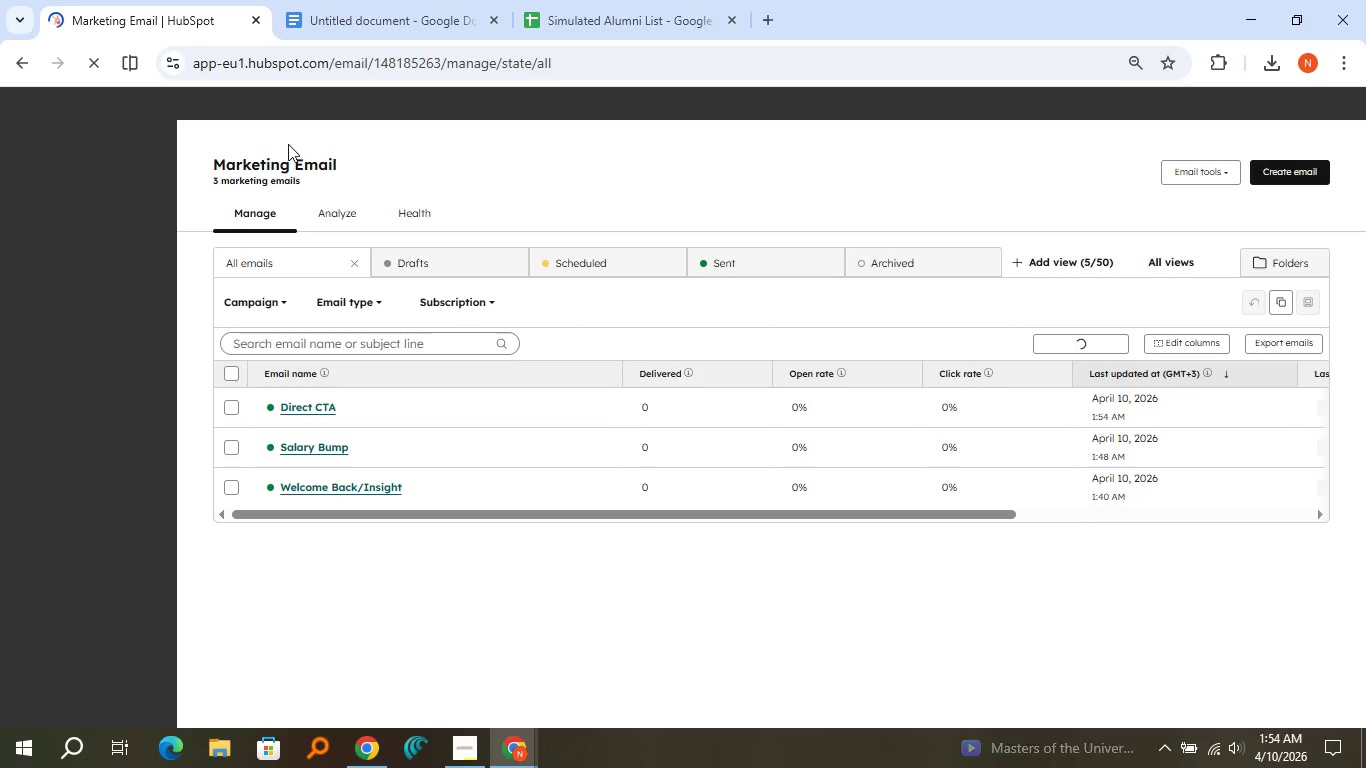 
wait(11.31)
 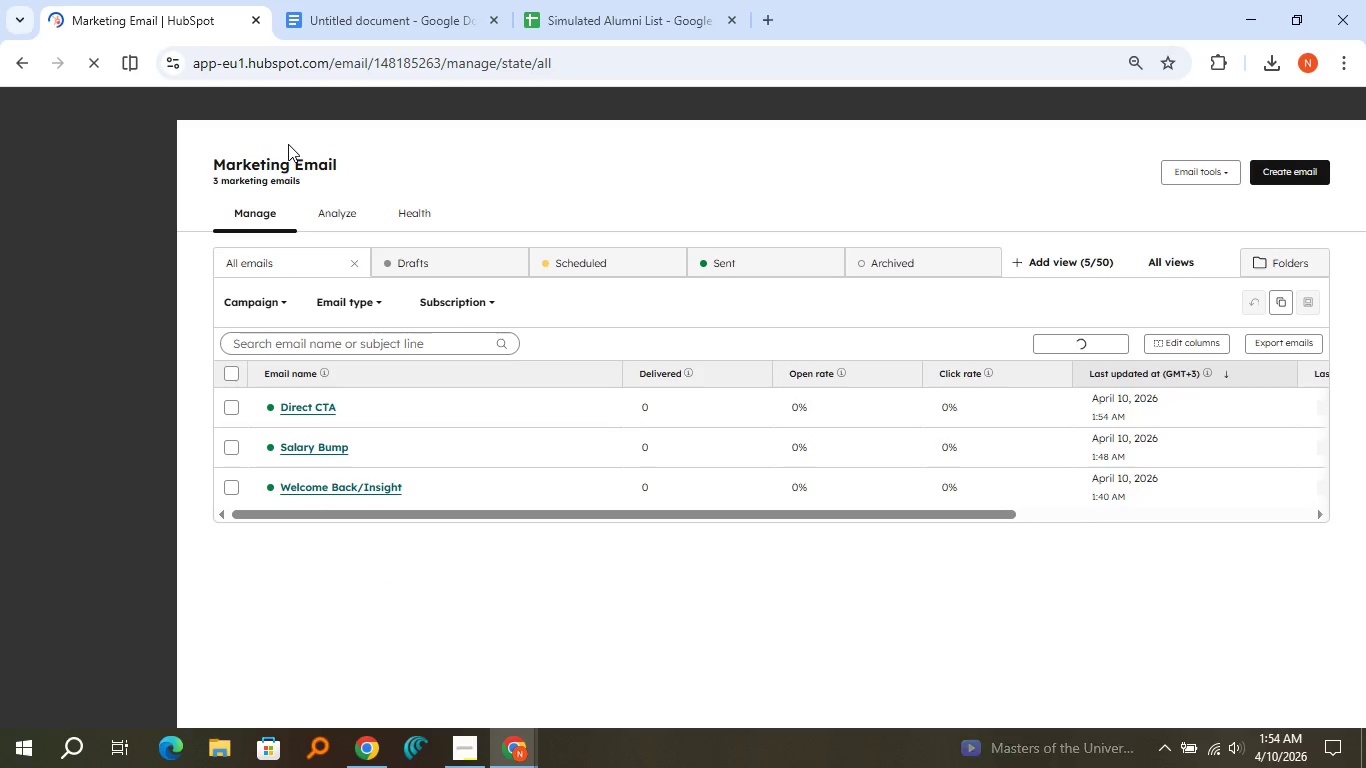 
left_click([22, 147])
 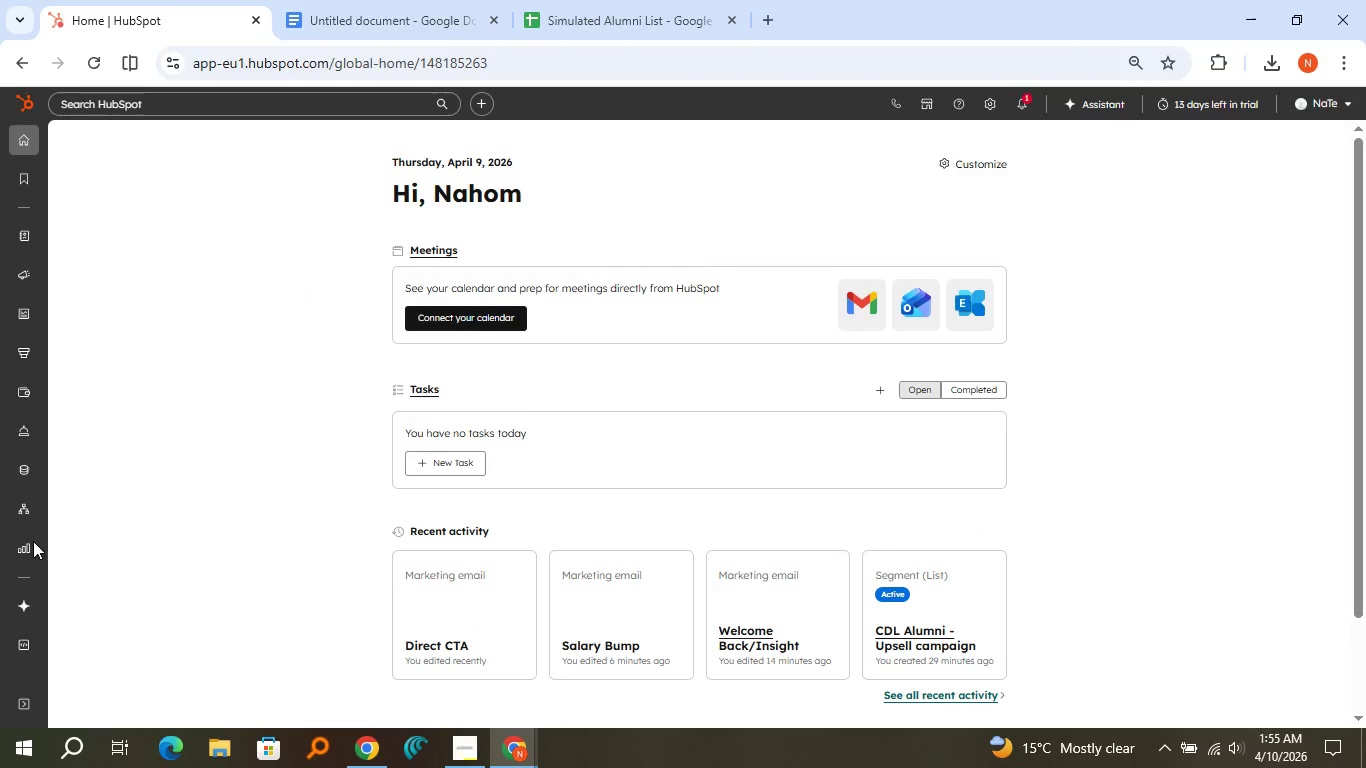 
wait(7.59)
 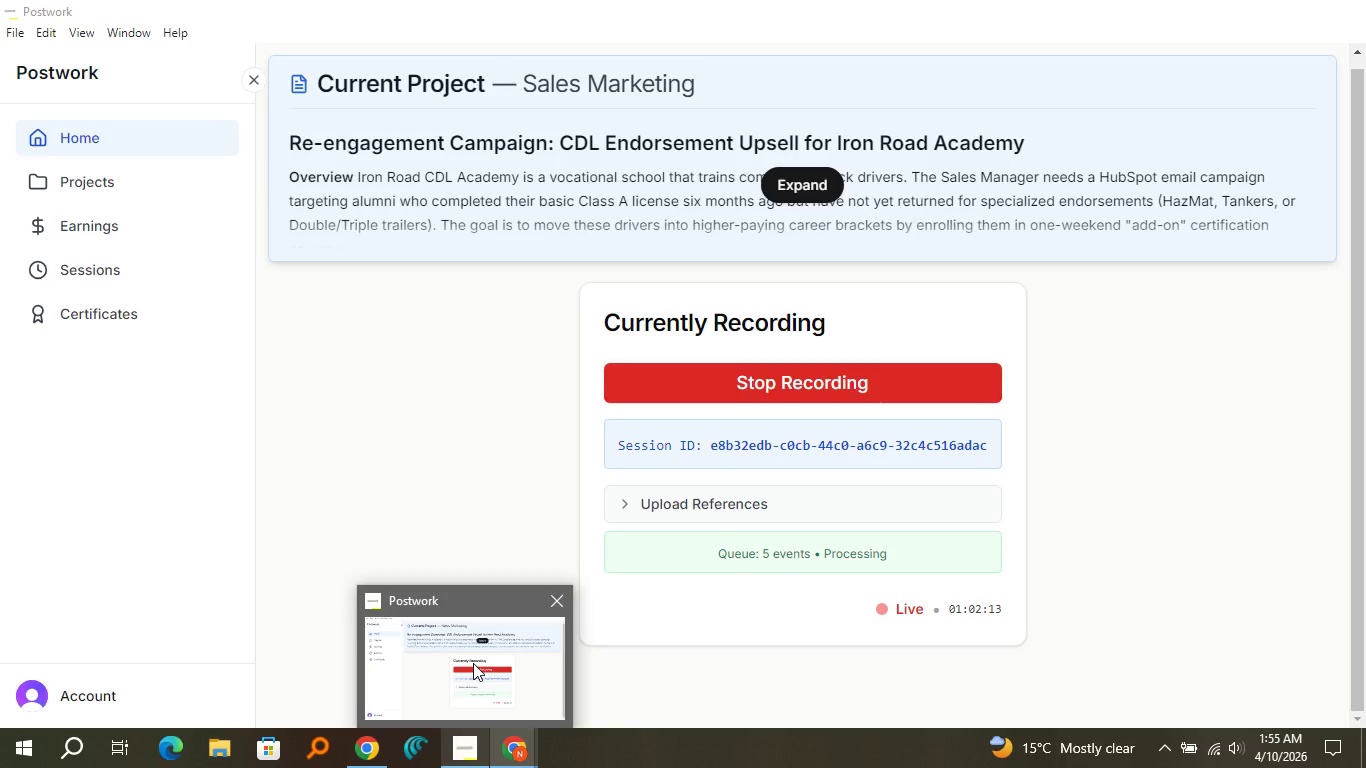 
left_click([99, 557])
 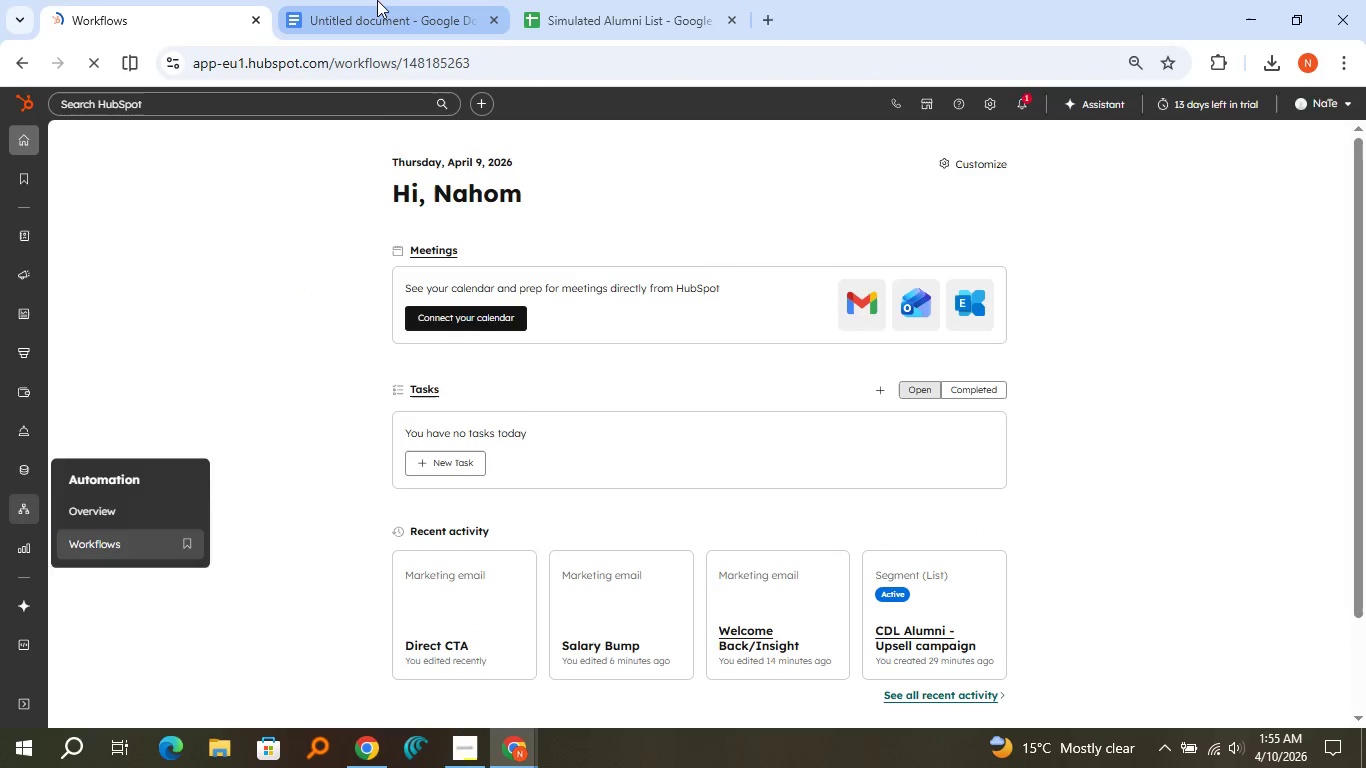 
left_click([377, 0])
 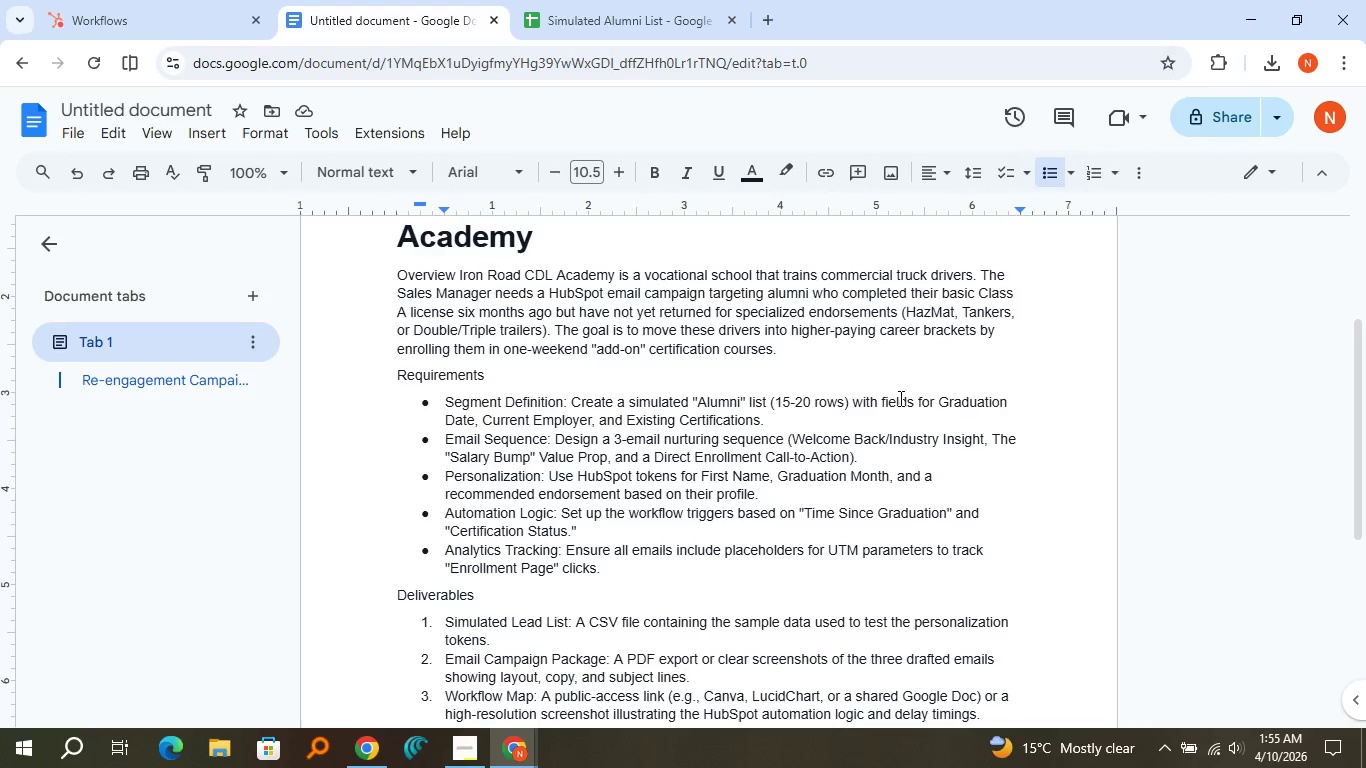 
wait(15.78)
 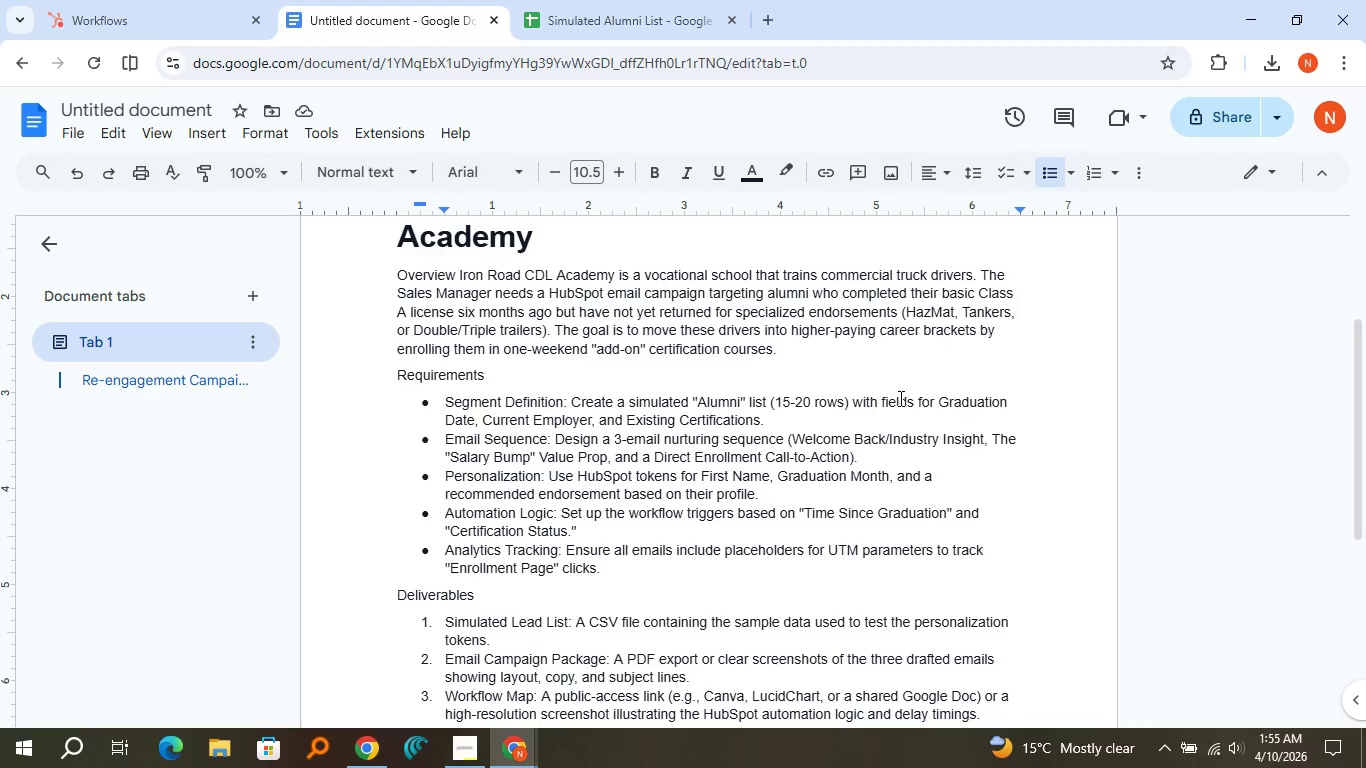 
scroll: coordinate [899, 398], scroll_direction: down, amount: 2.0
 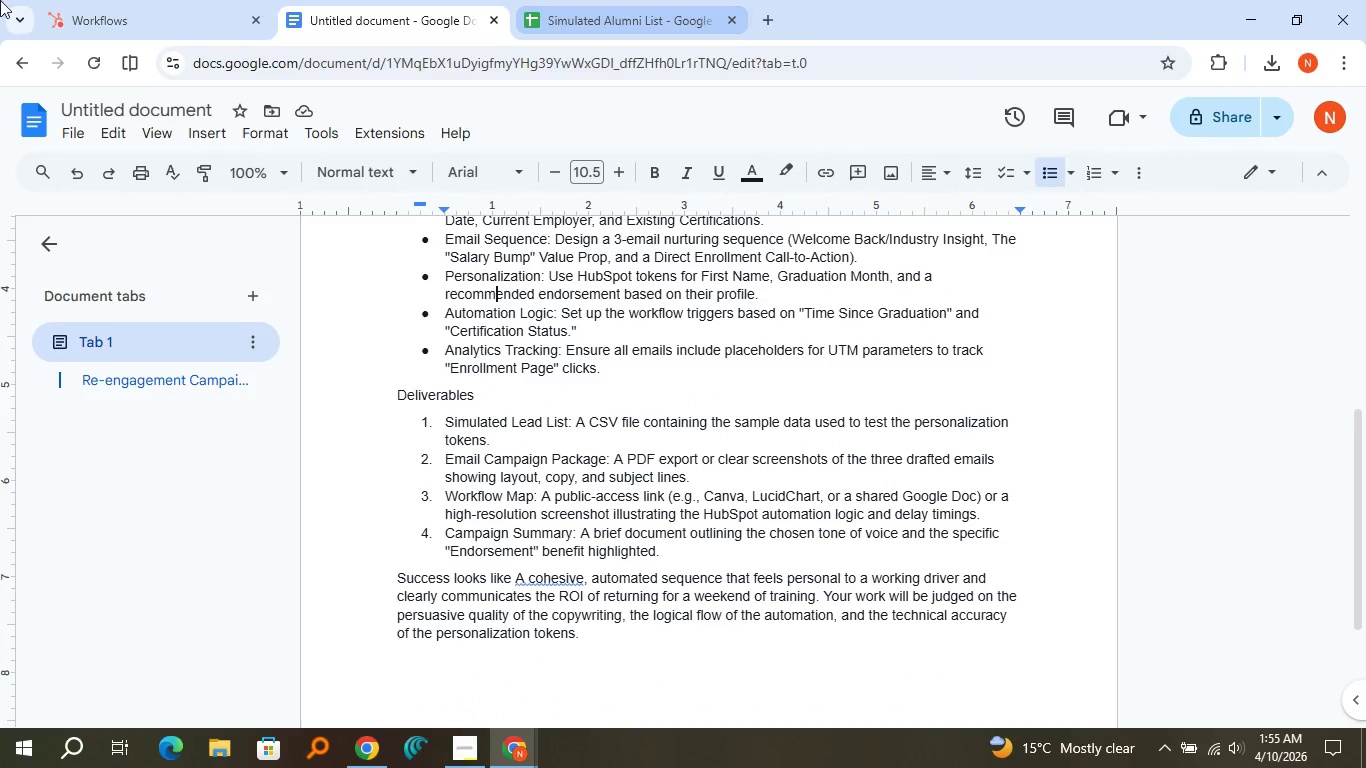 
left_click([187, 32])
 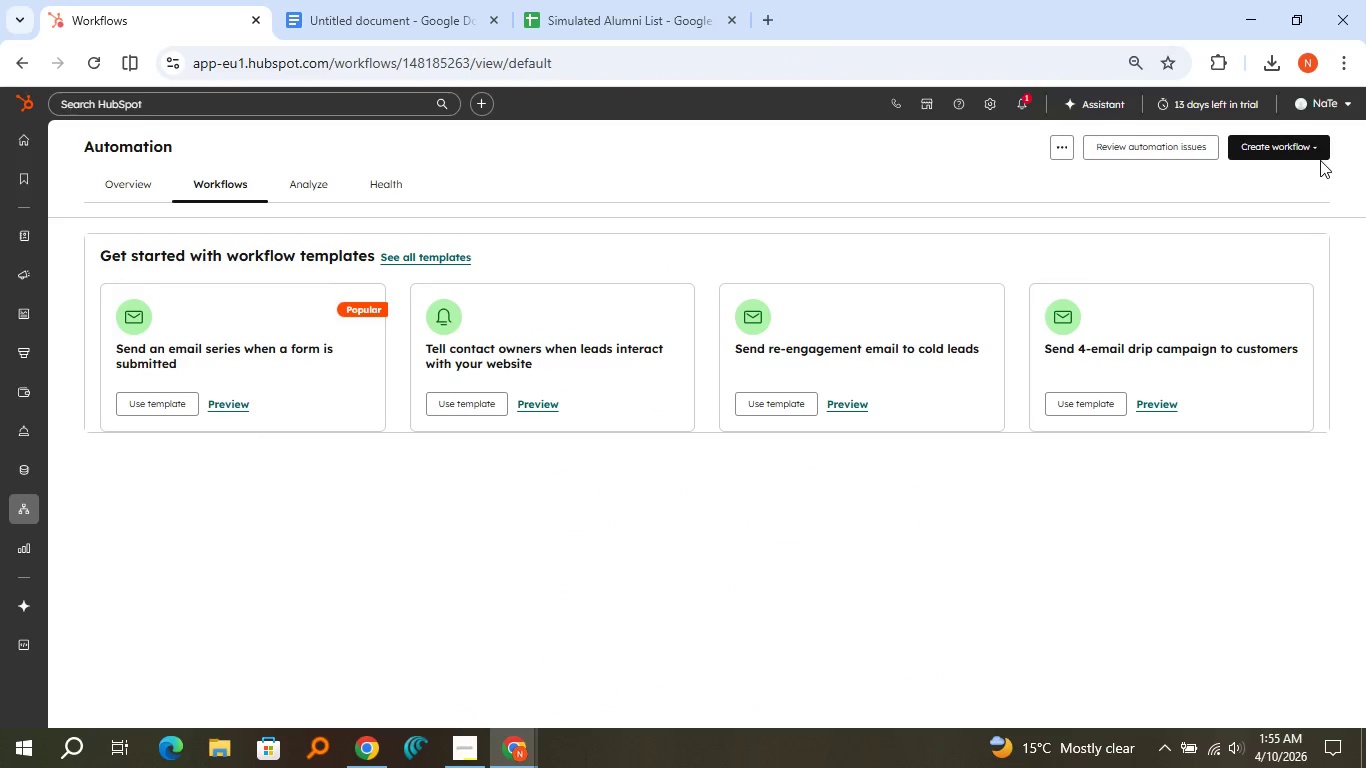 
left_click([1289, 144])
 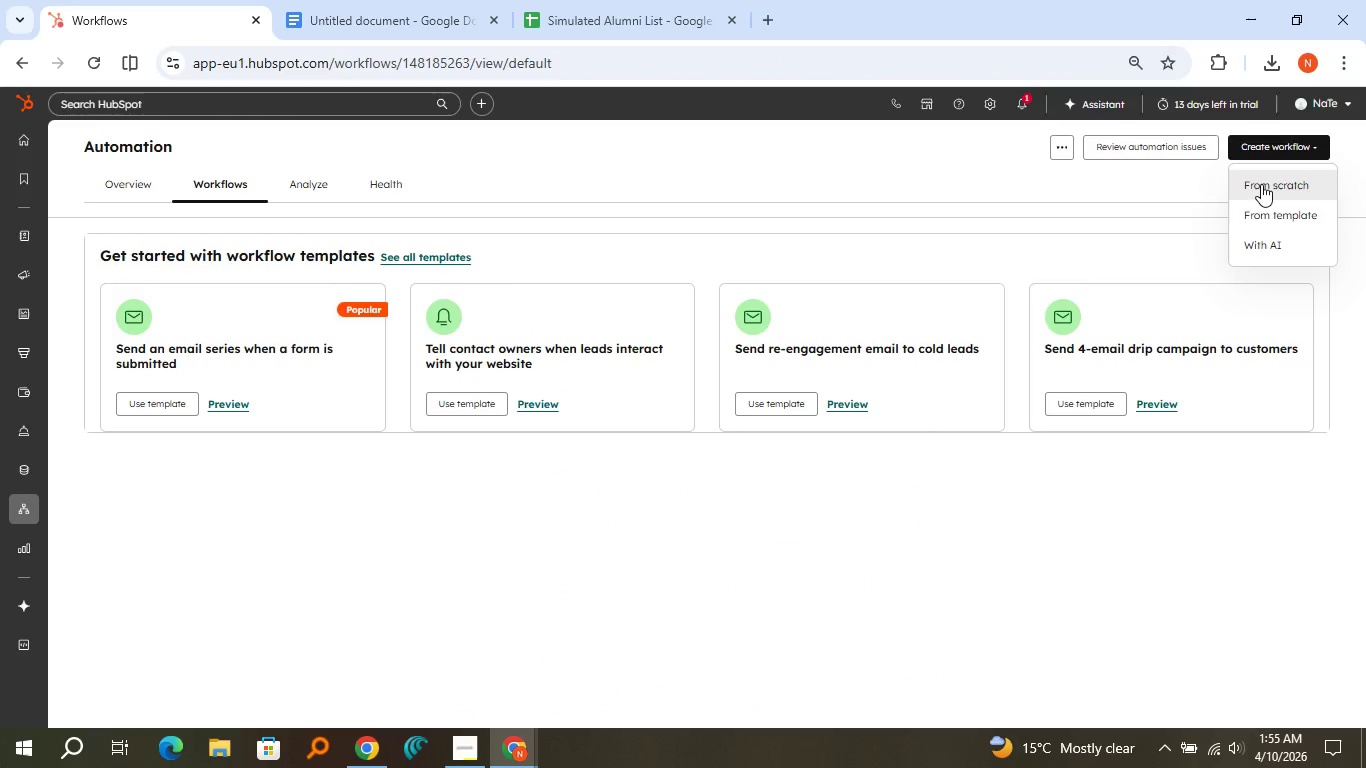 
left_click([1261, 184])
 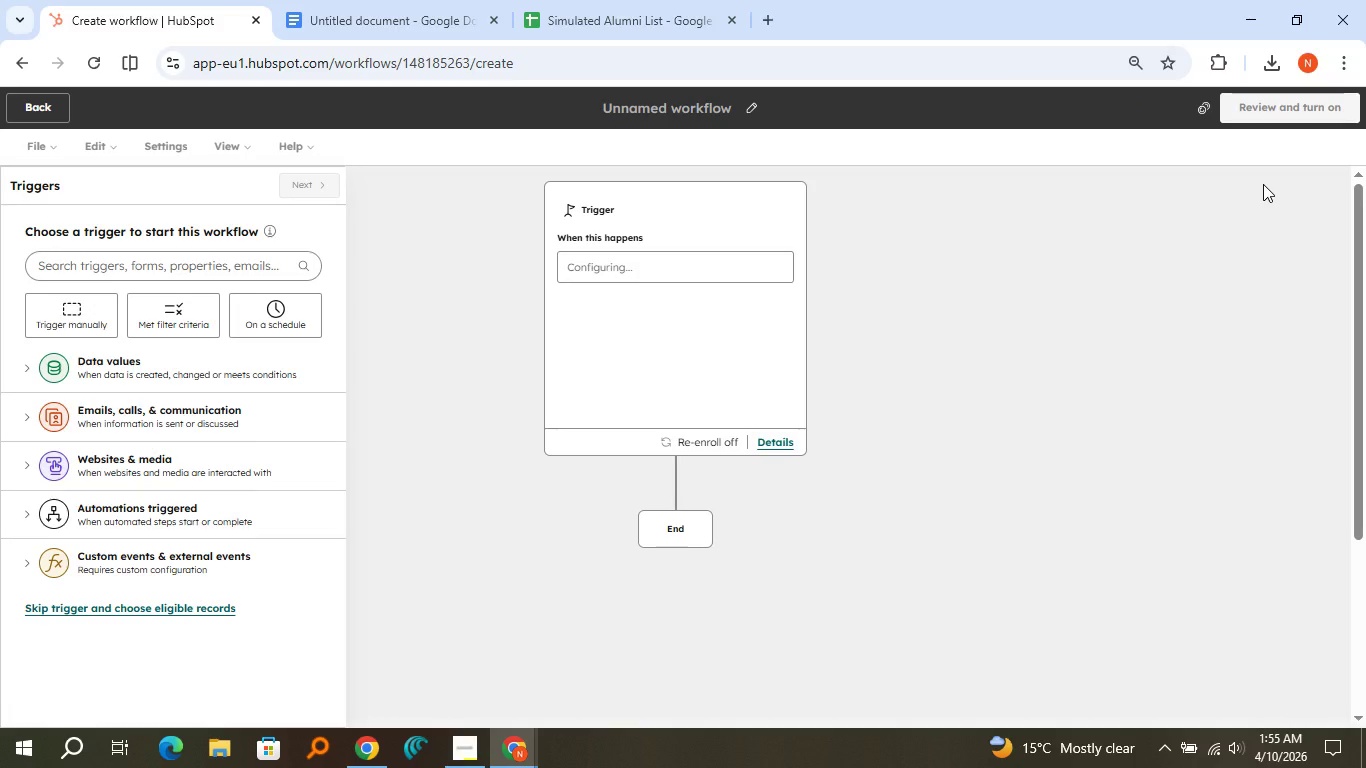 
wait(12.12)
 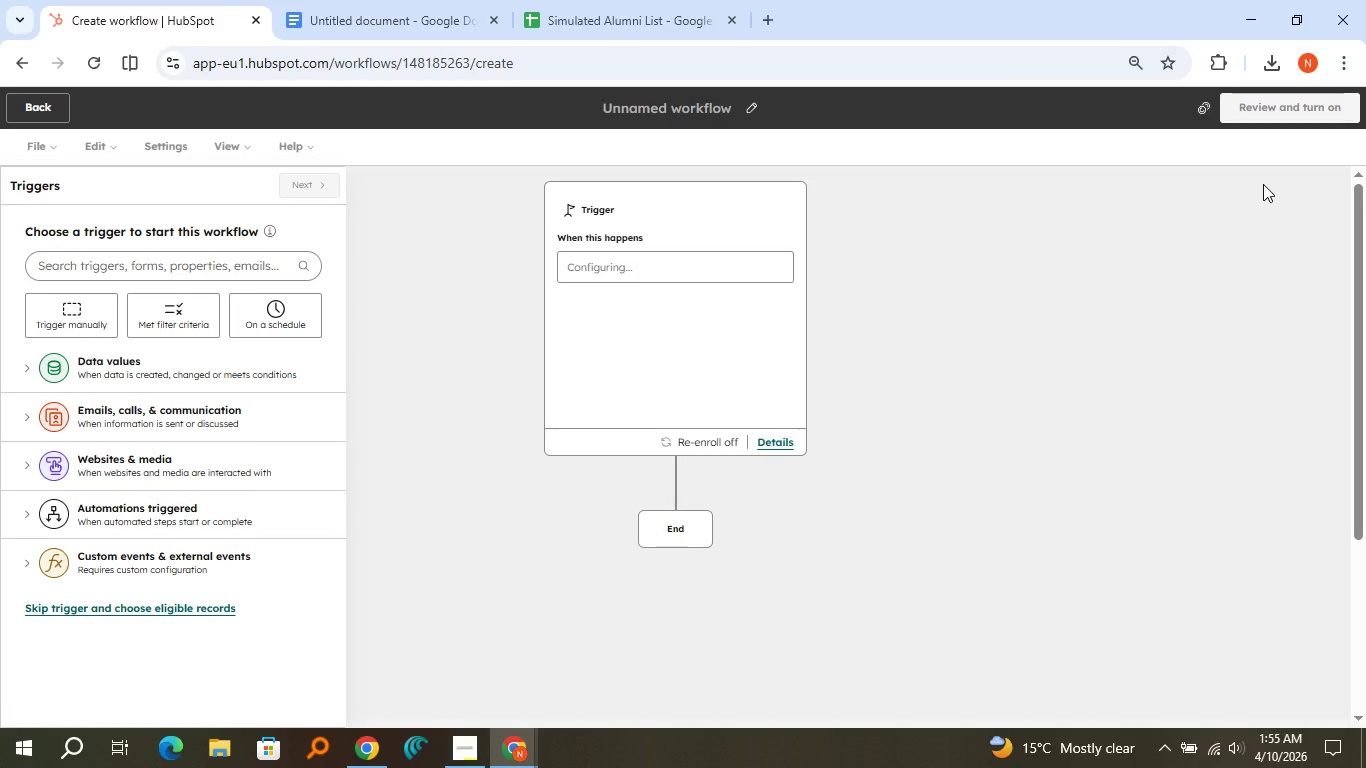 
left_click([38, 97])
 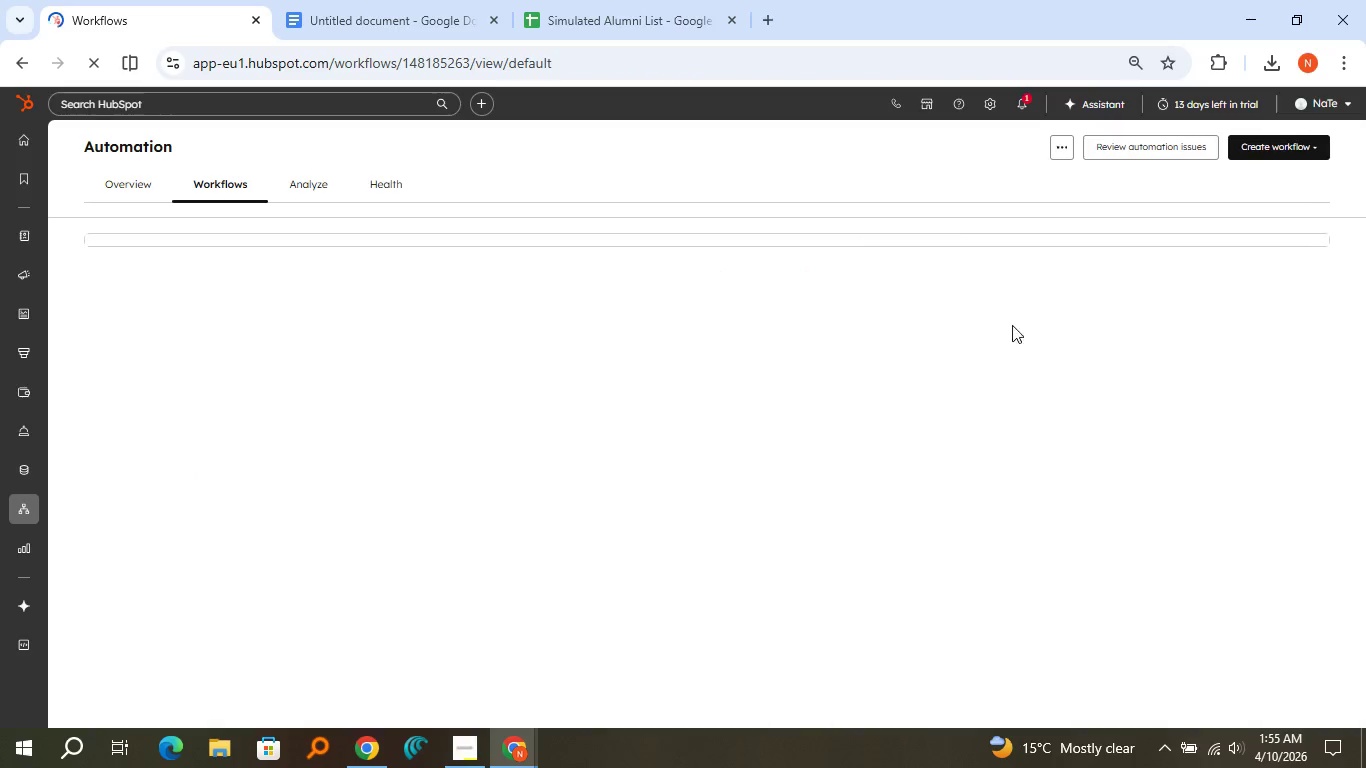 
left_click([1260, 155])
 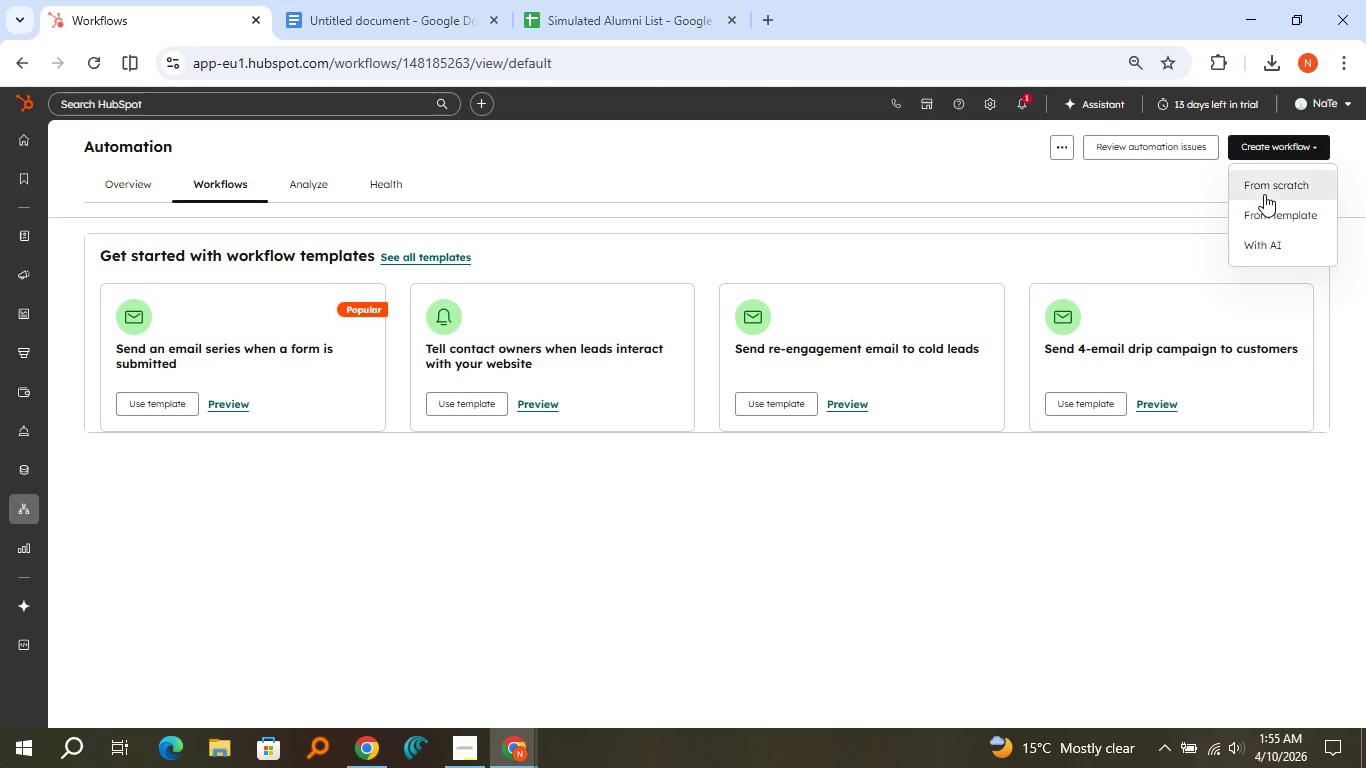 
left_click([1264, 194])
 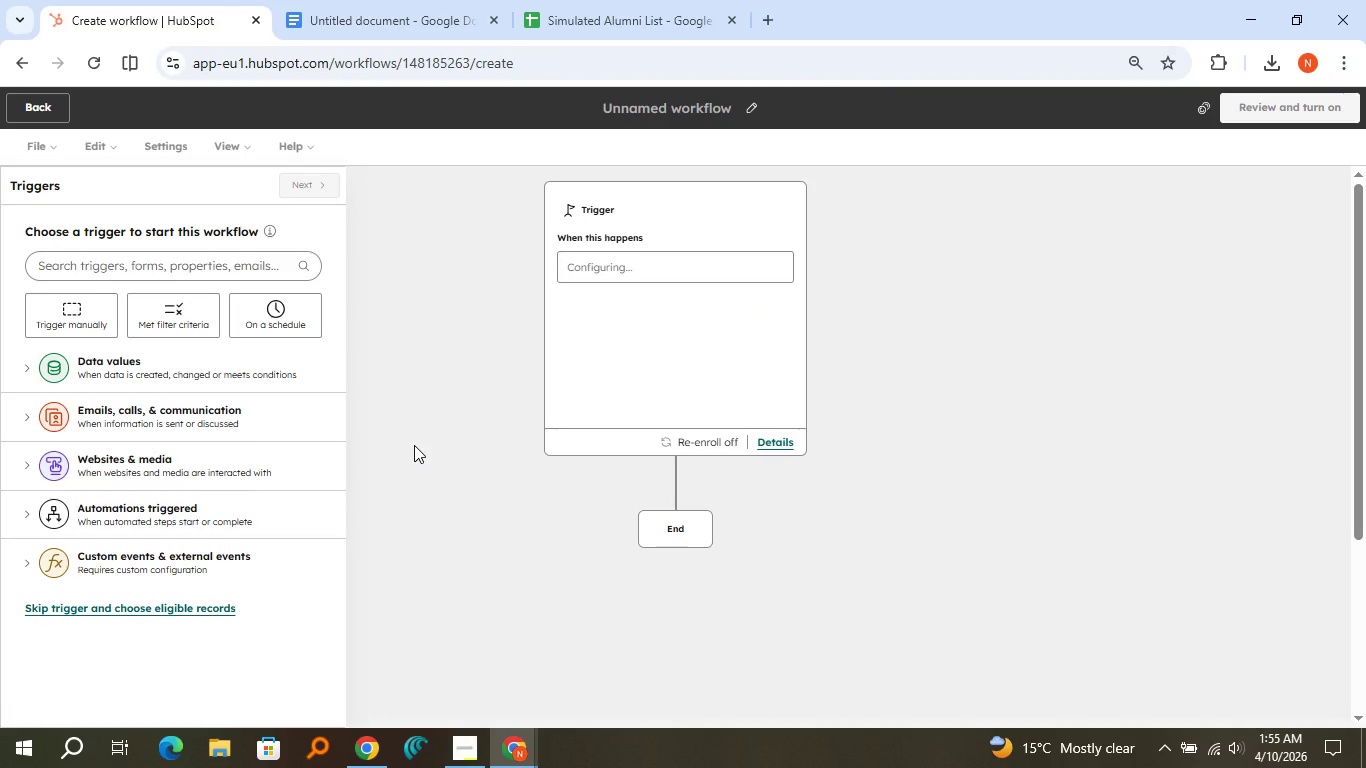 
wait(14.47)
 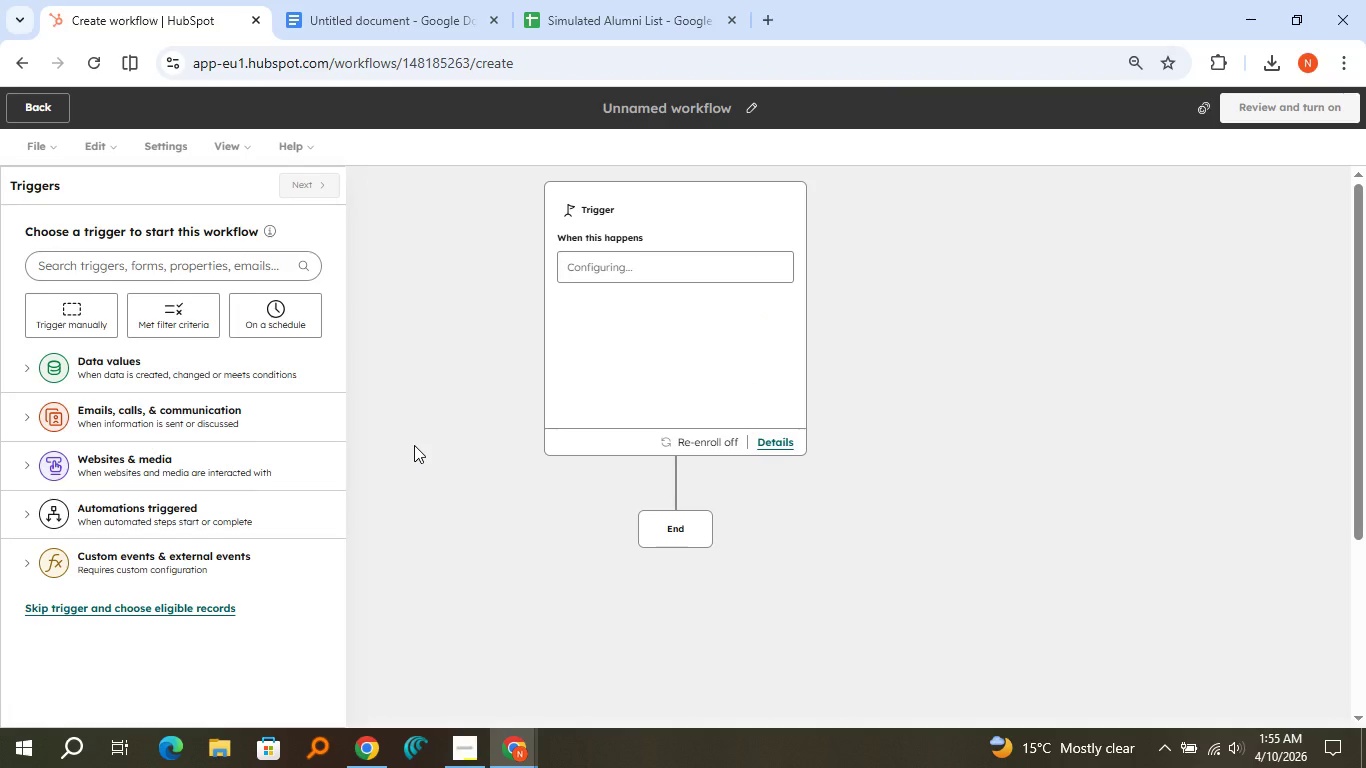 
left_click([677, 387])
 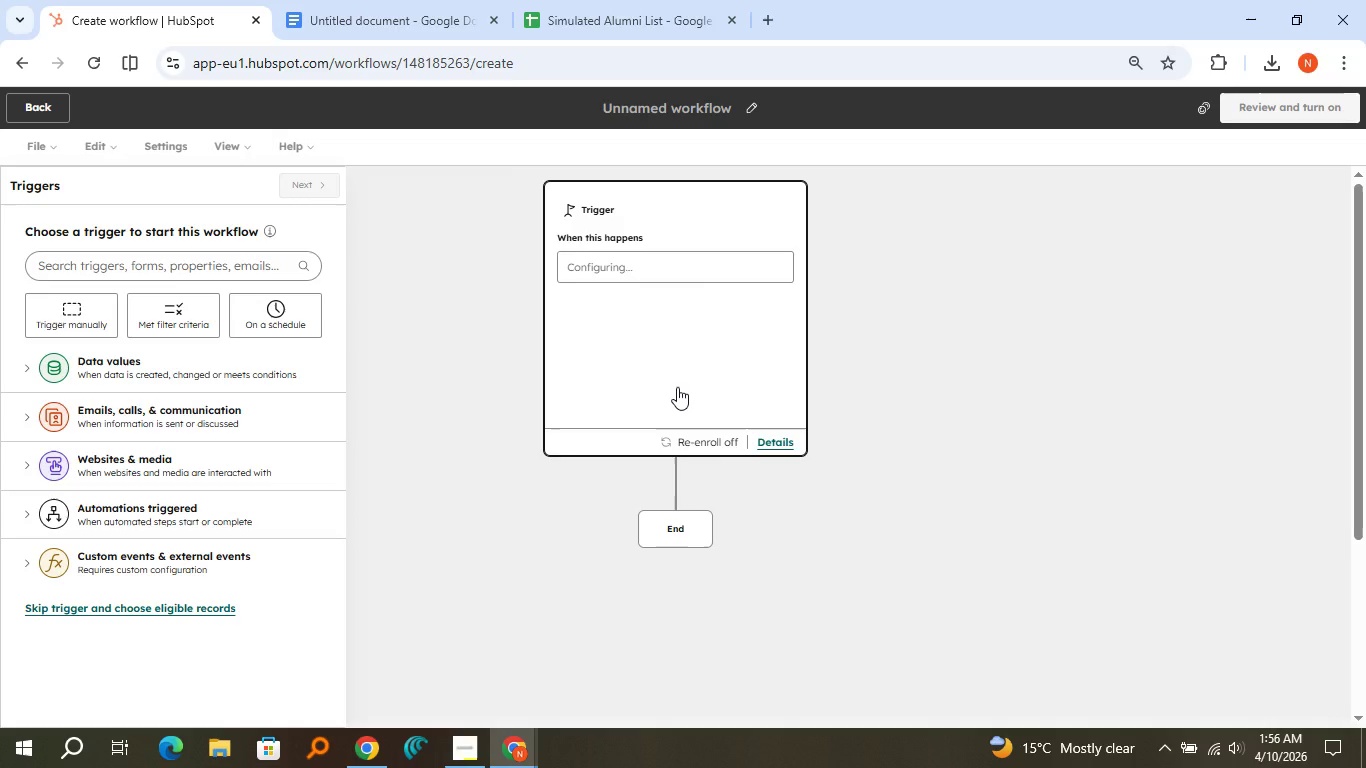 
wait(22.55)
 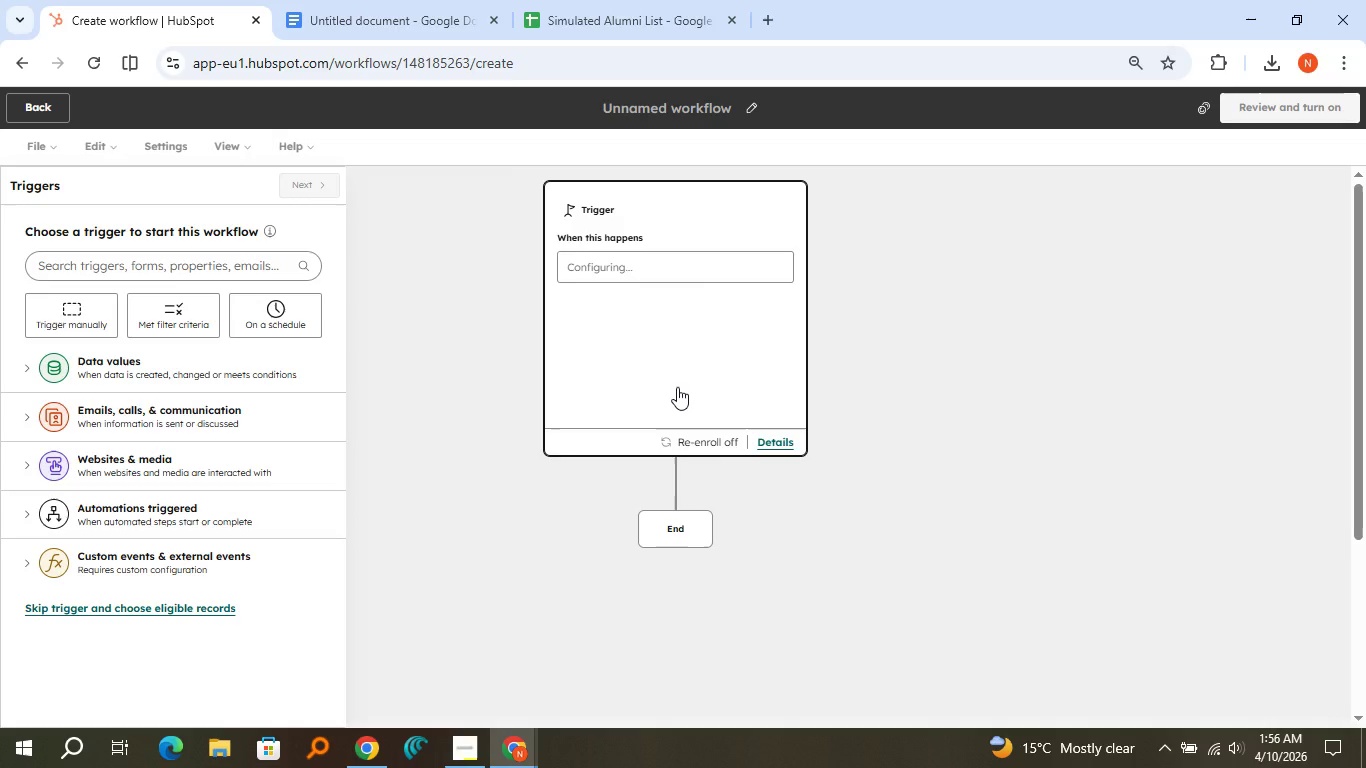 
left_click([169, 412])
 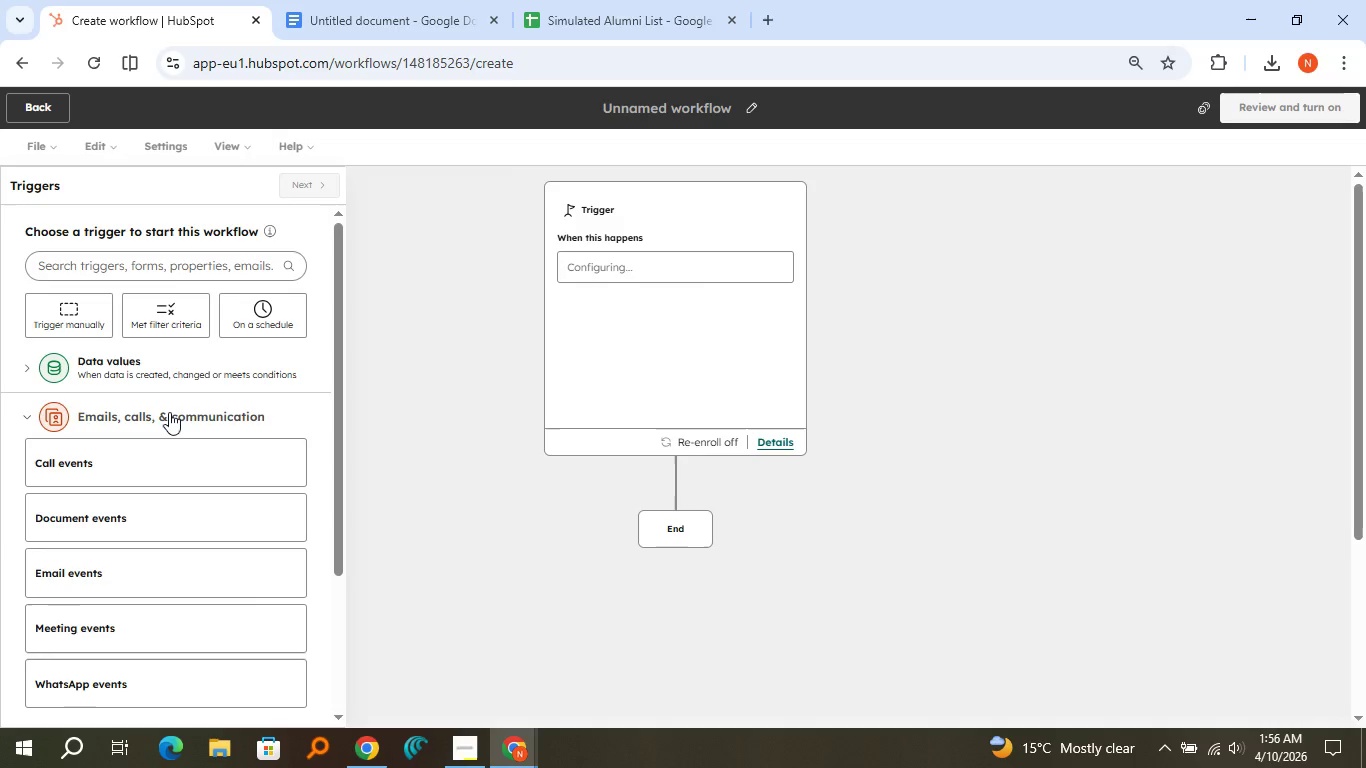 
left_click([169, 412])
 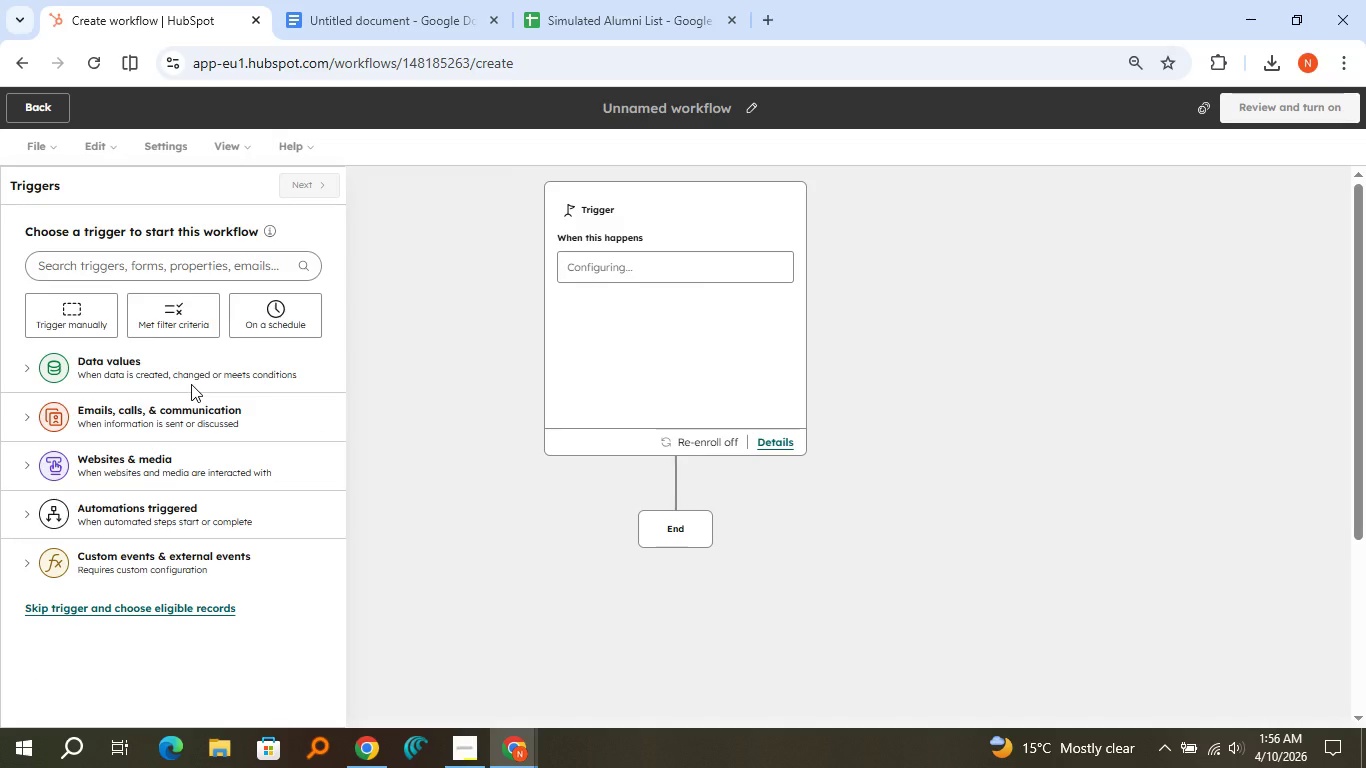 
left_click([191, 384])
 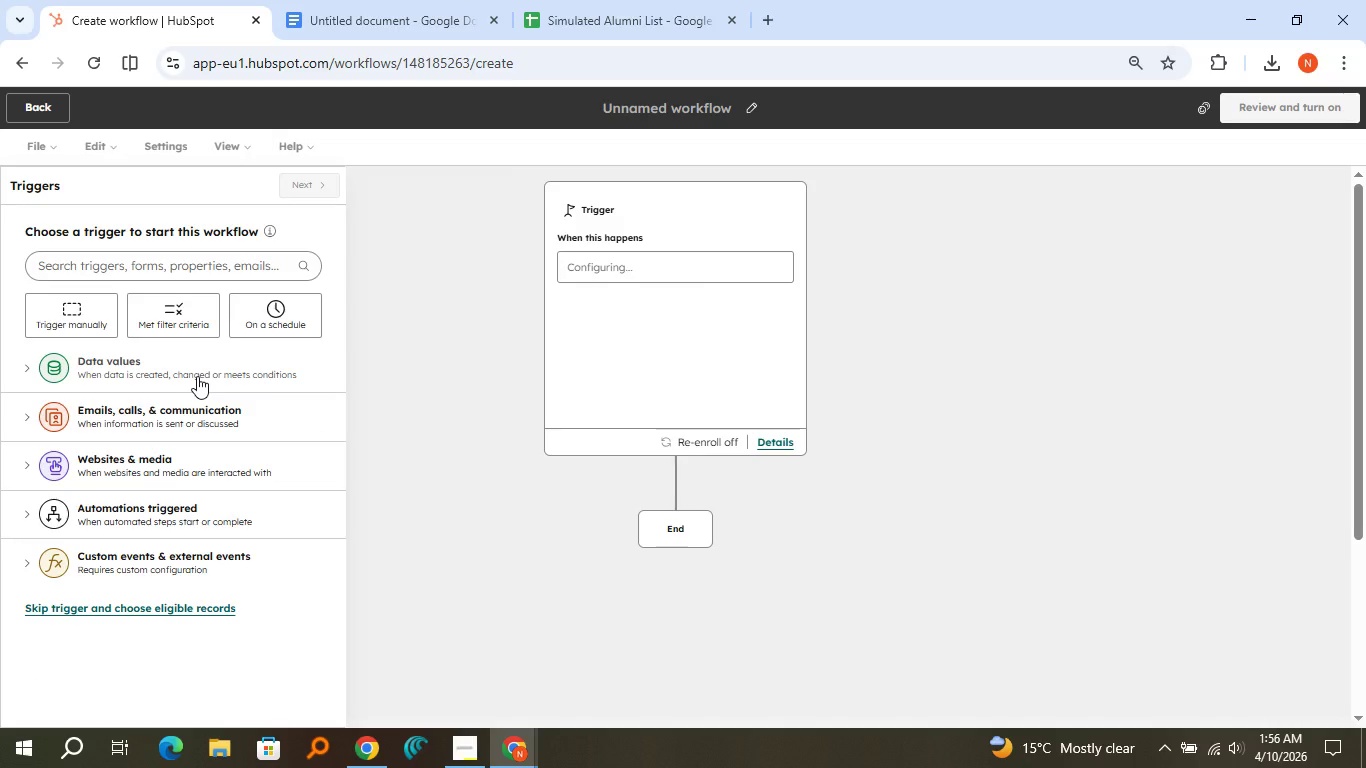 
left_click([197, 376])
 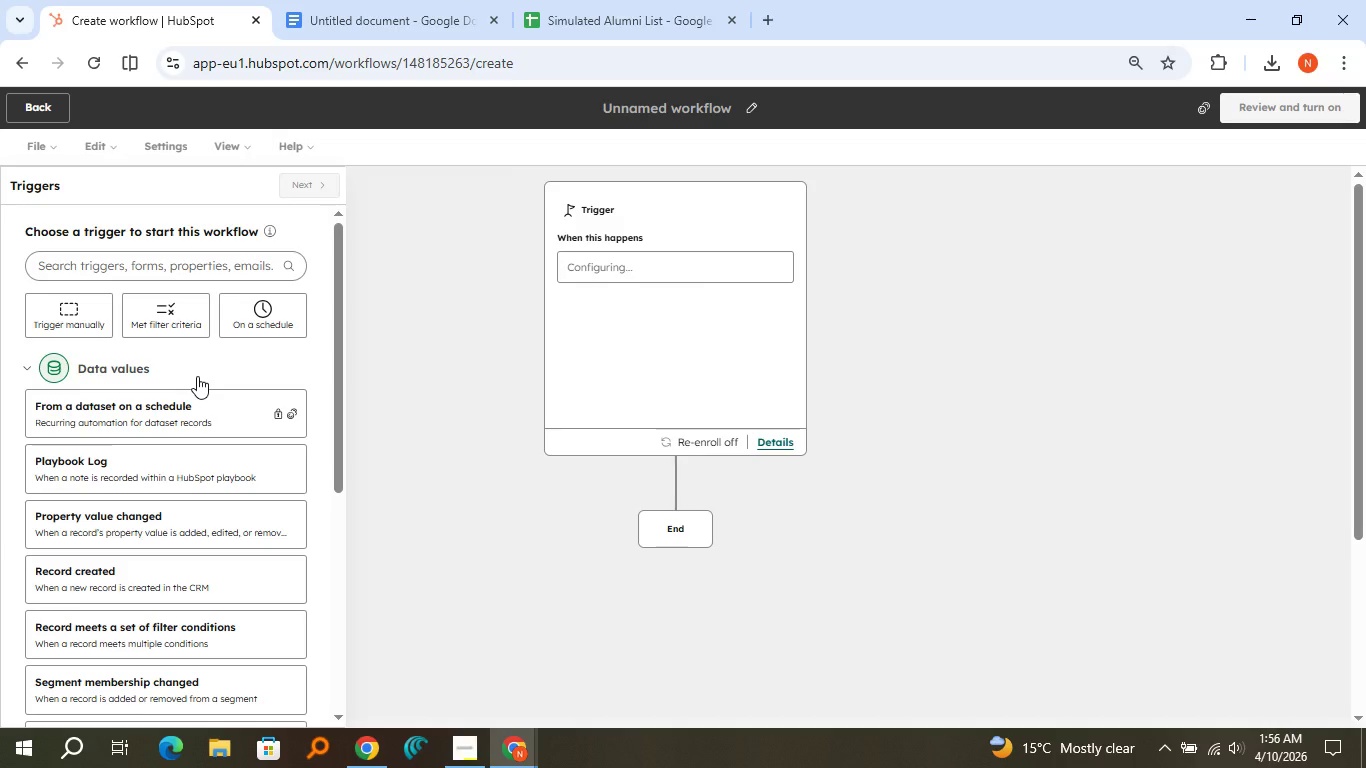 
left_click([197, 376])
 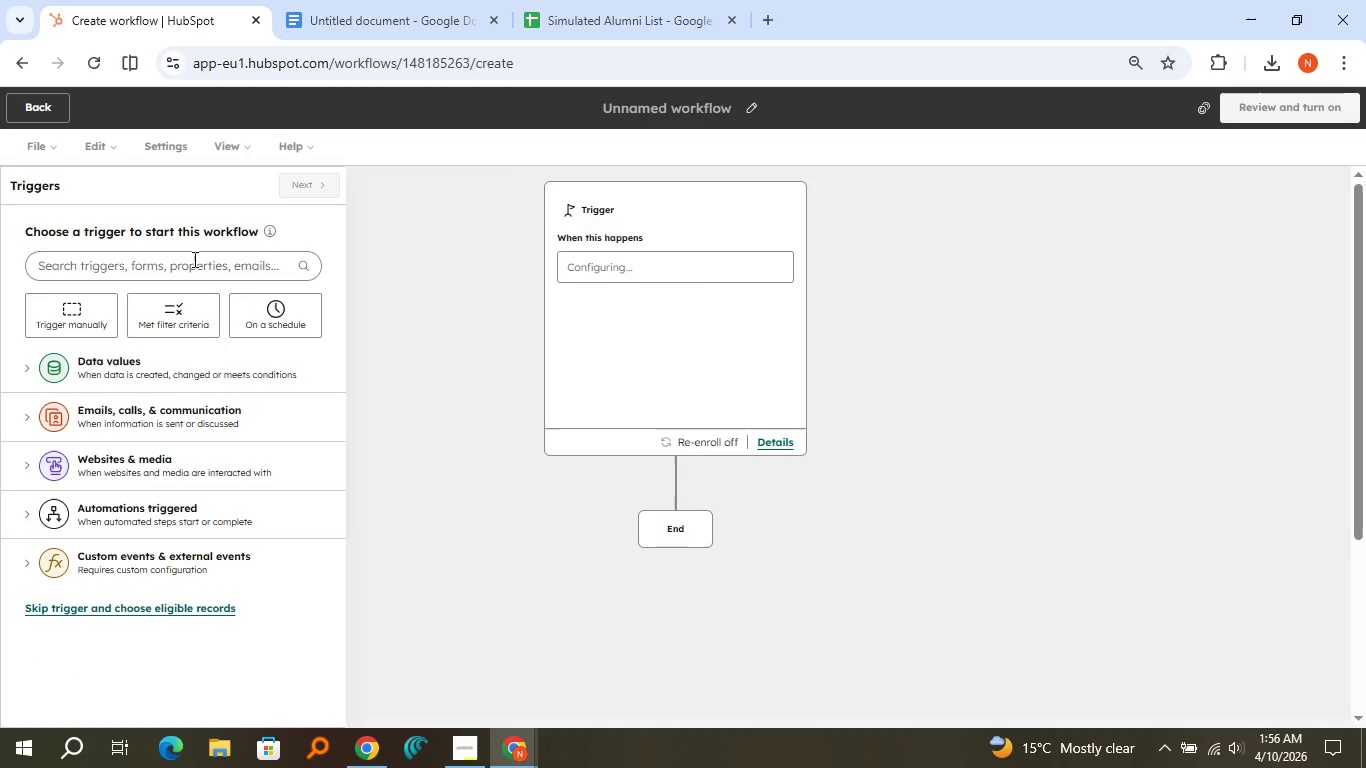 
left_click([193, 259])
 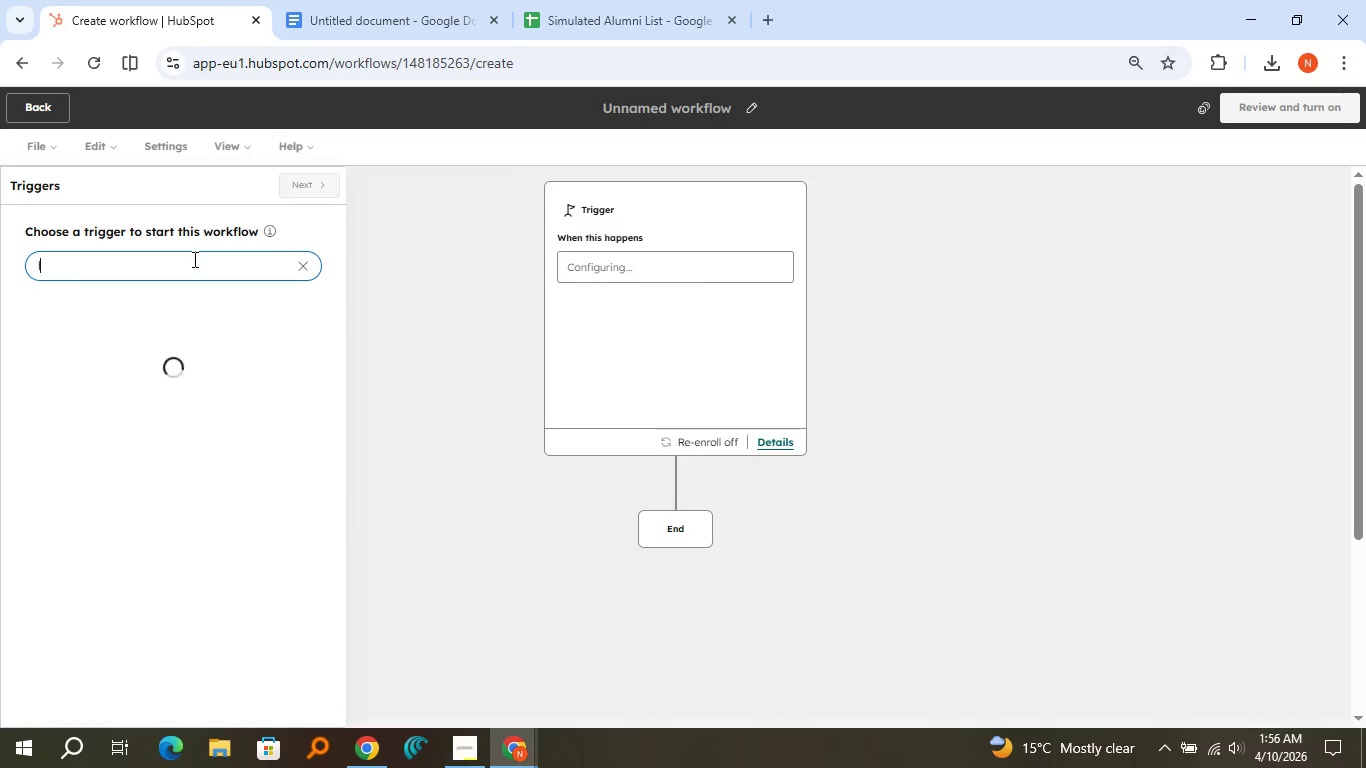 
type(list )
 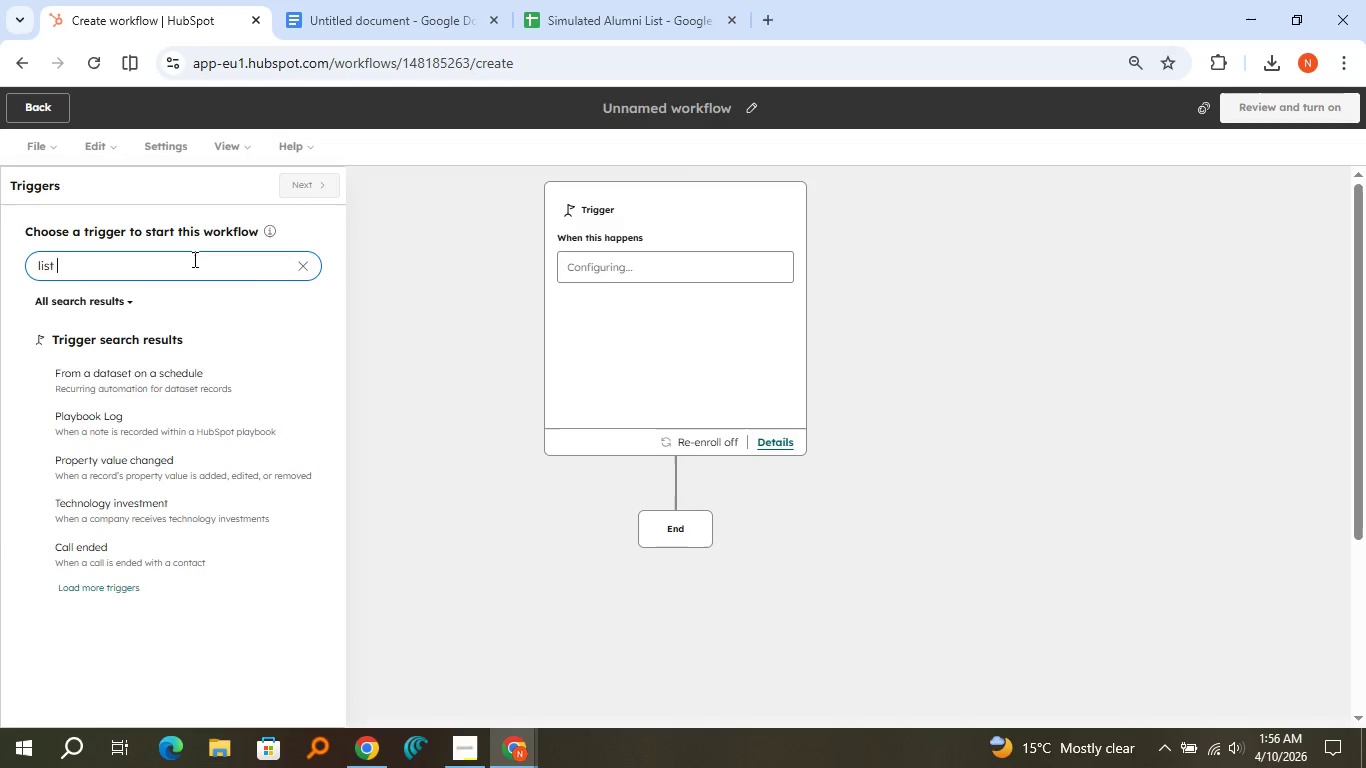 
wait(5.92)
 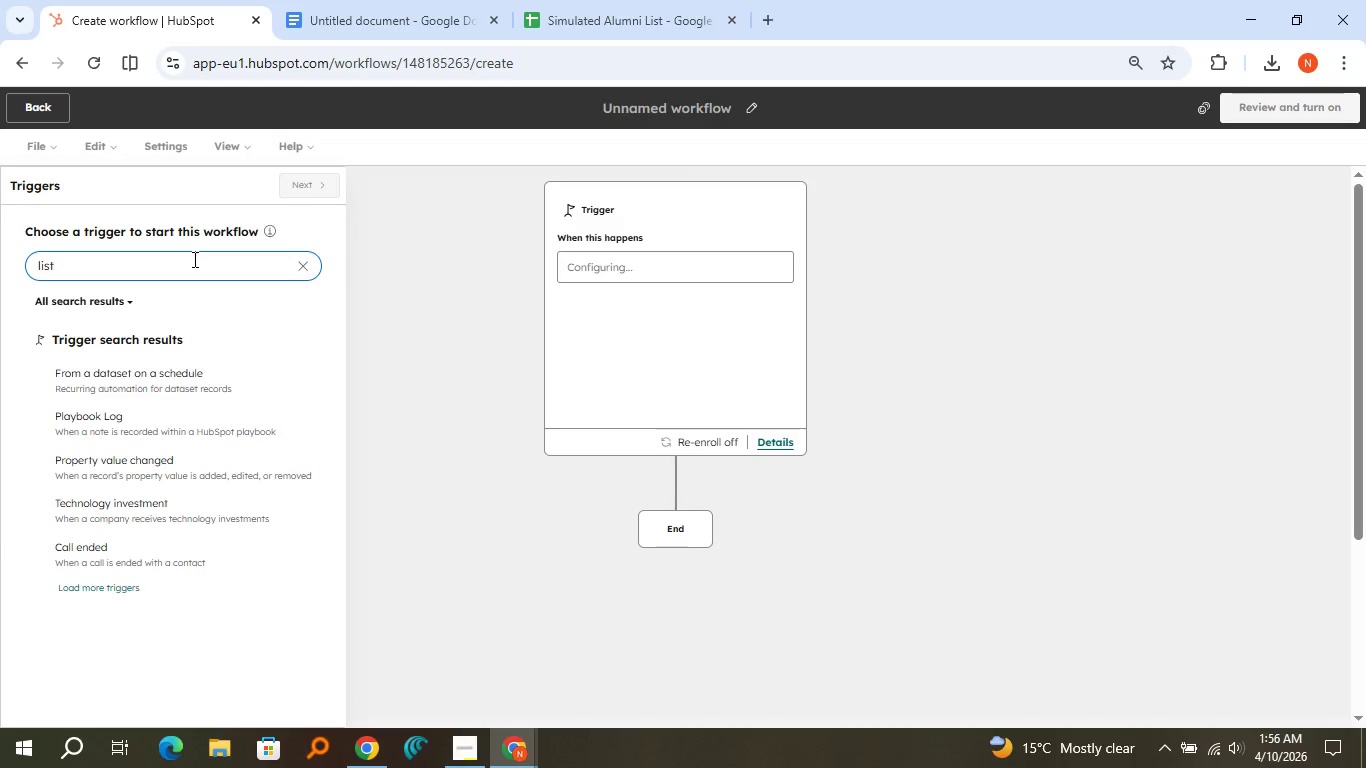 
type(member)
 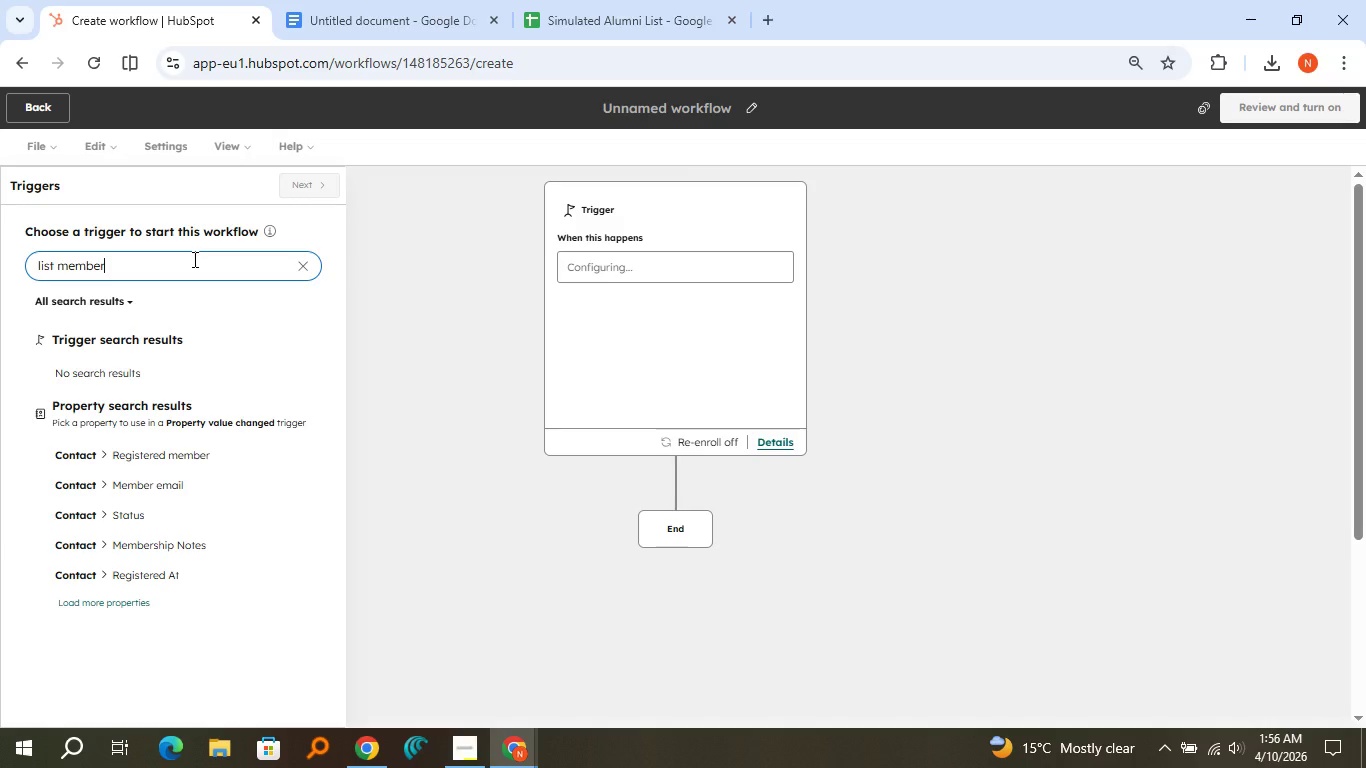 
wait(7.12)
 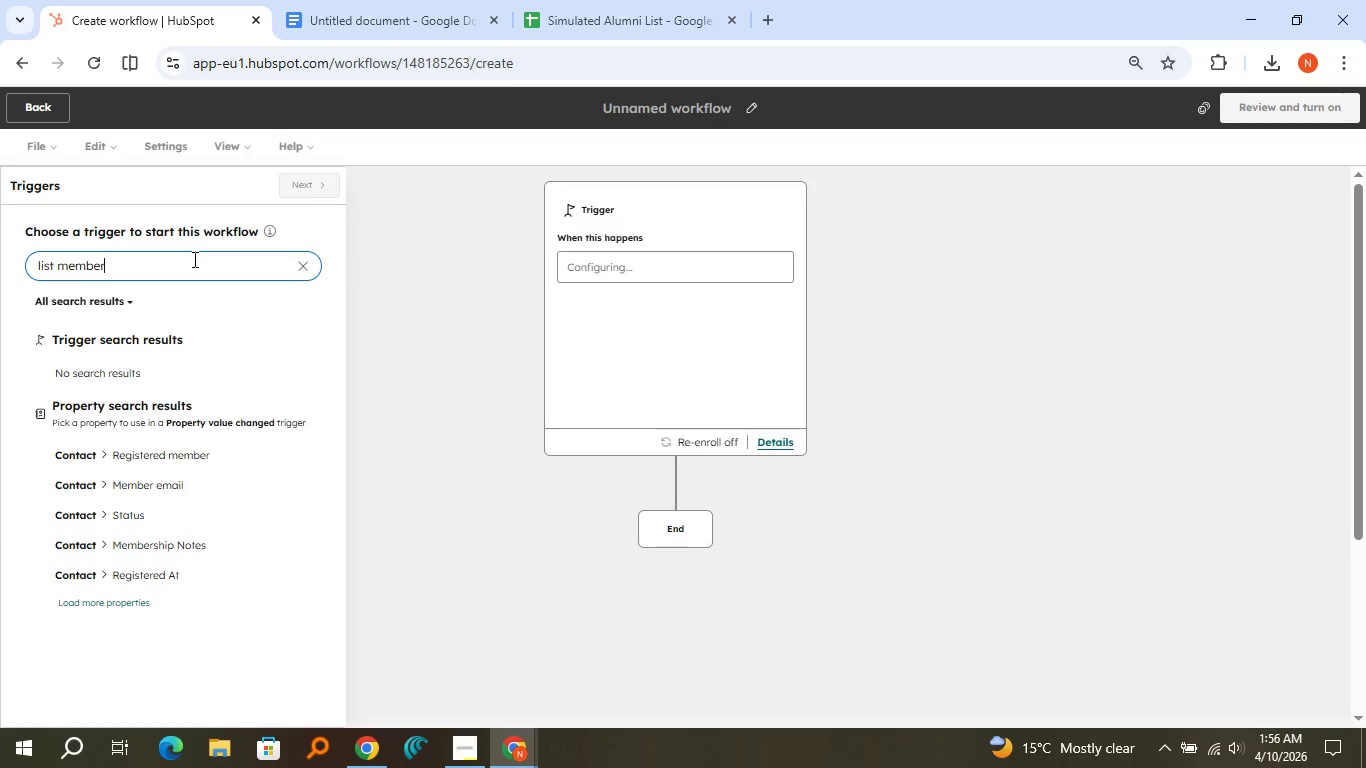 
hold_key(key=Backspace, duration=0.77)
 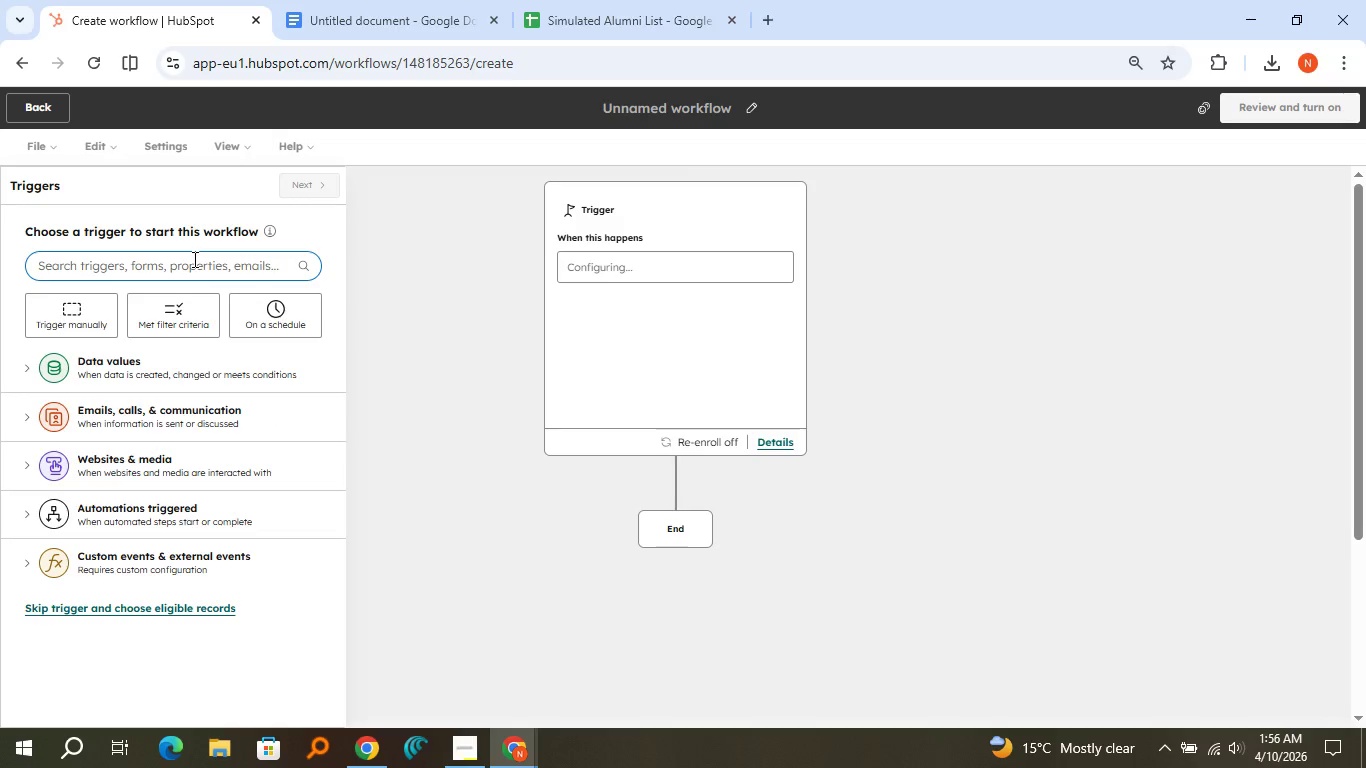 
key(Backspace)
 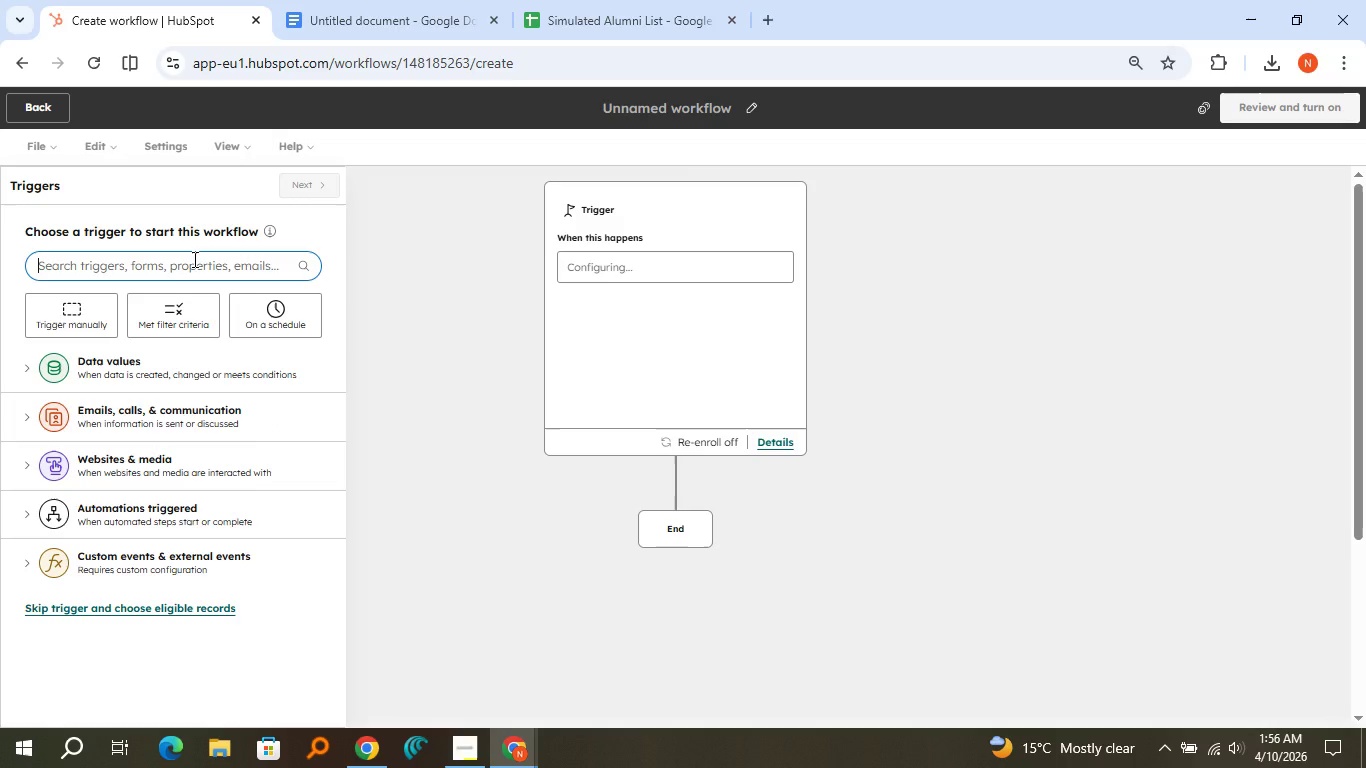 
key(Backspace)
 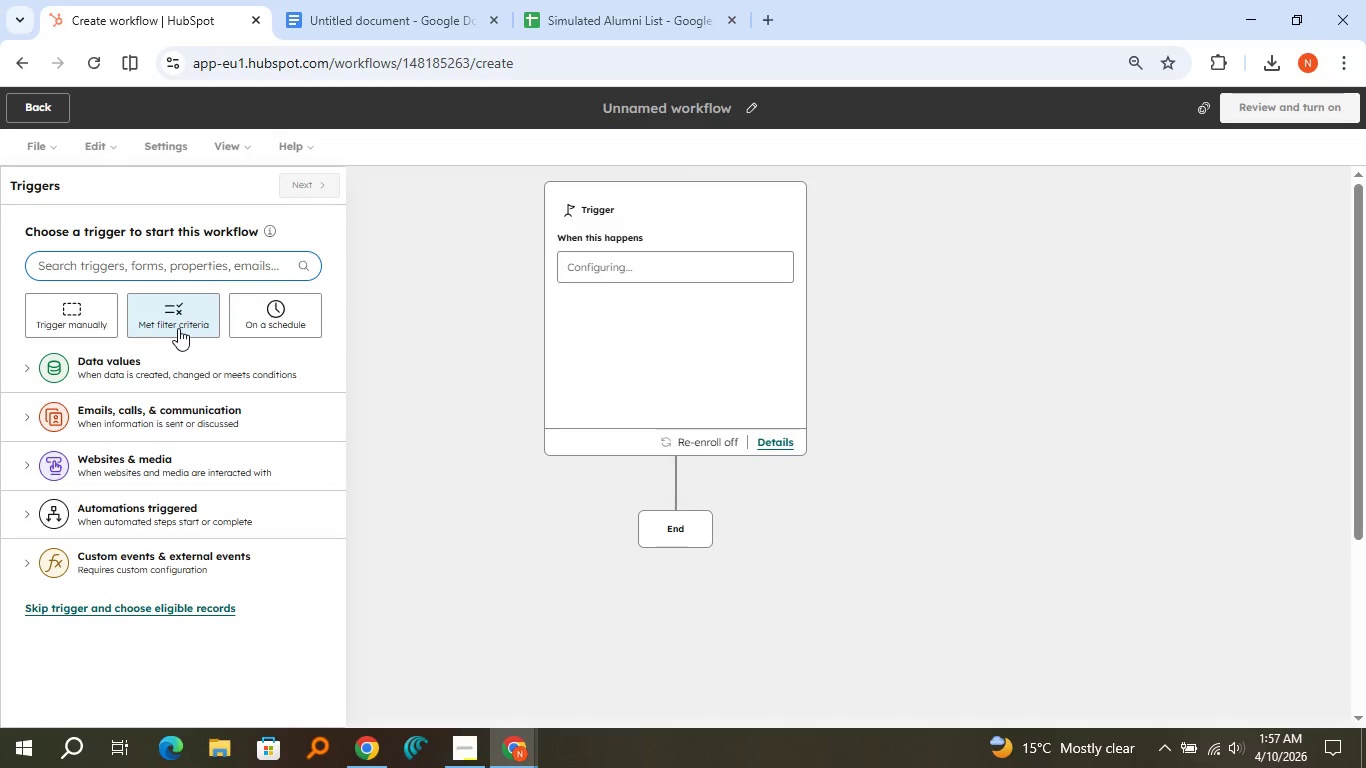 
wait(53.33)
 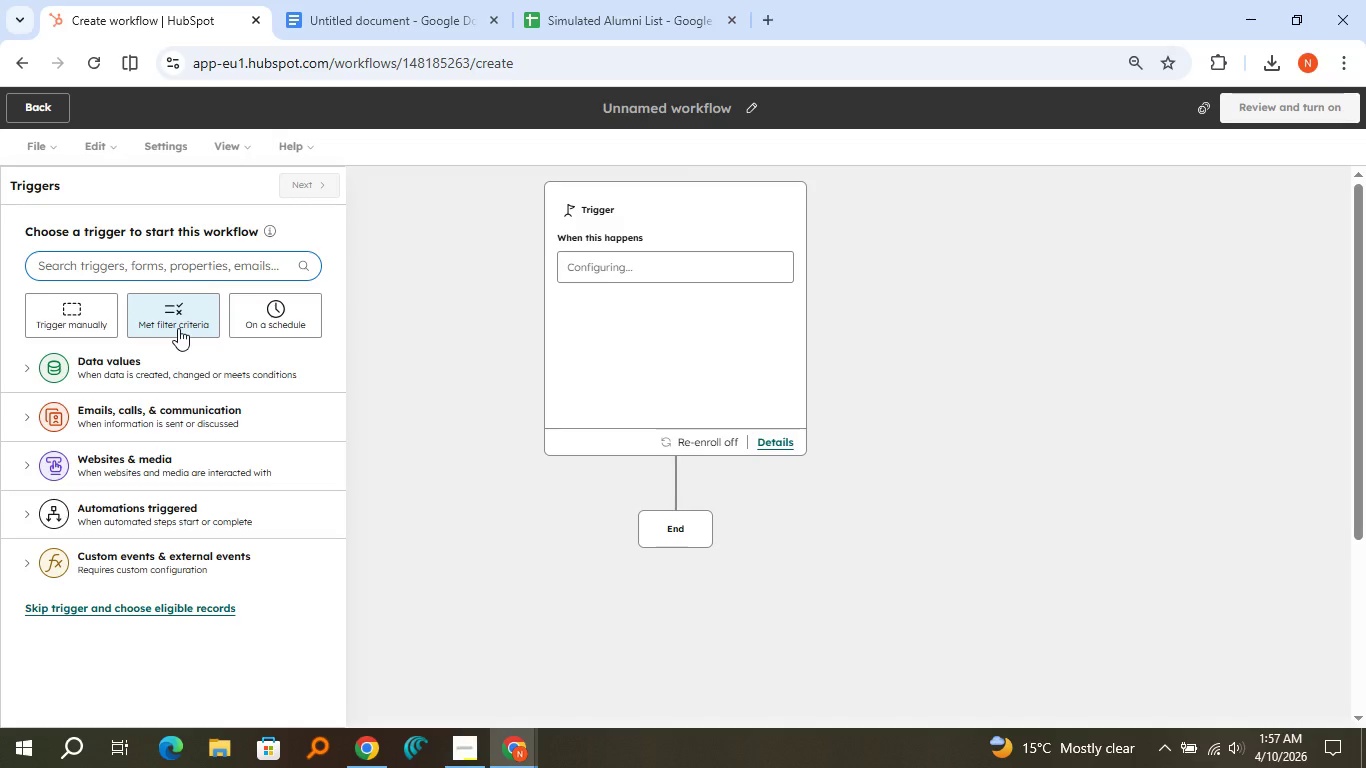 
type(conta)
 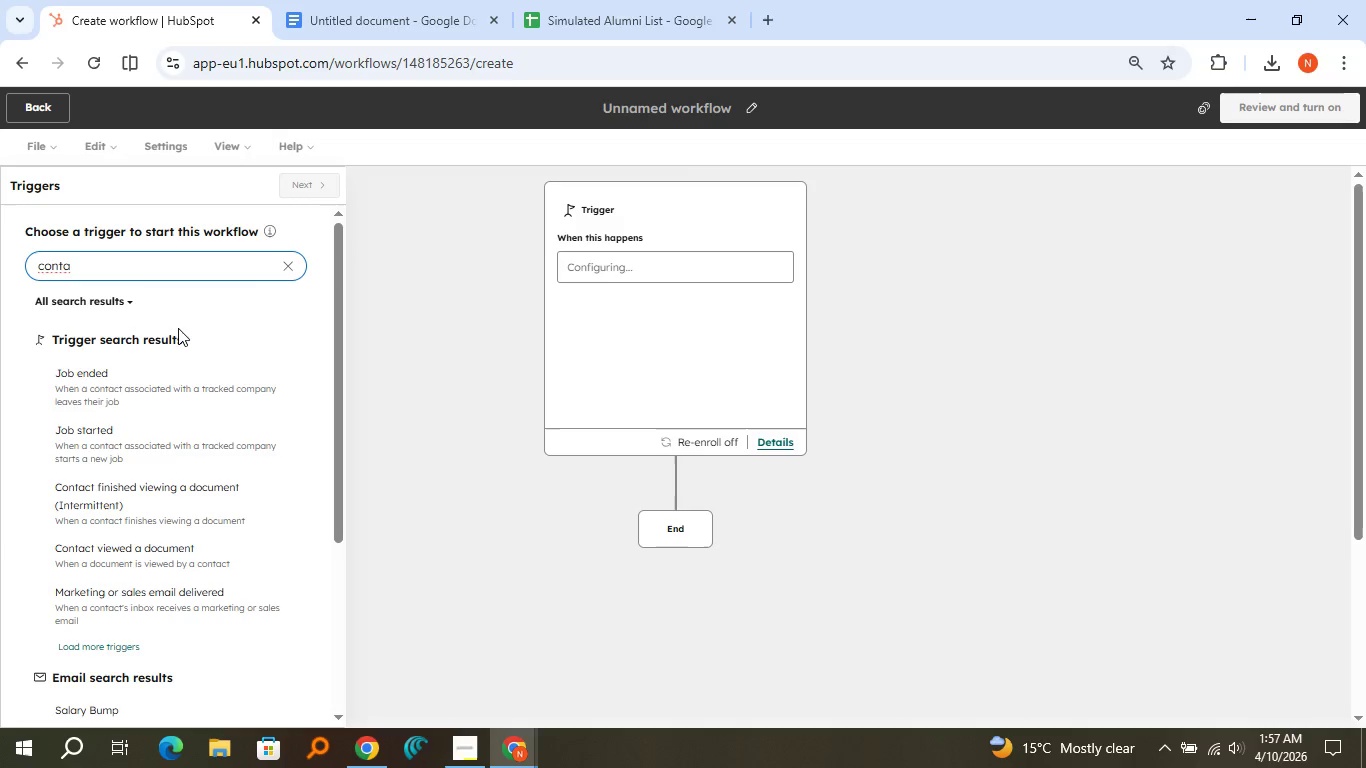 
wait(5.31)
 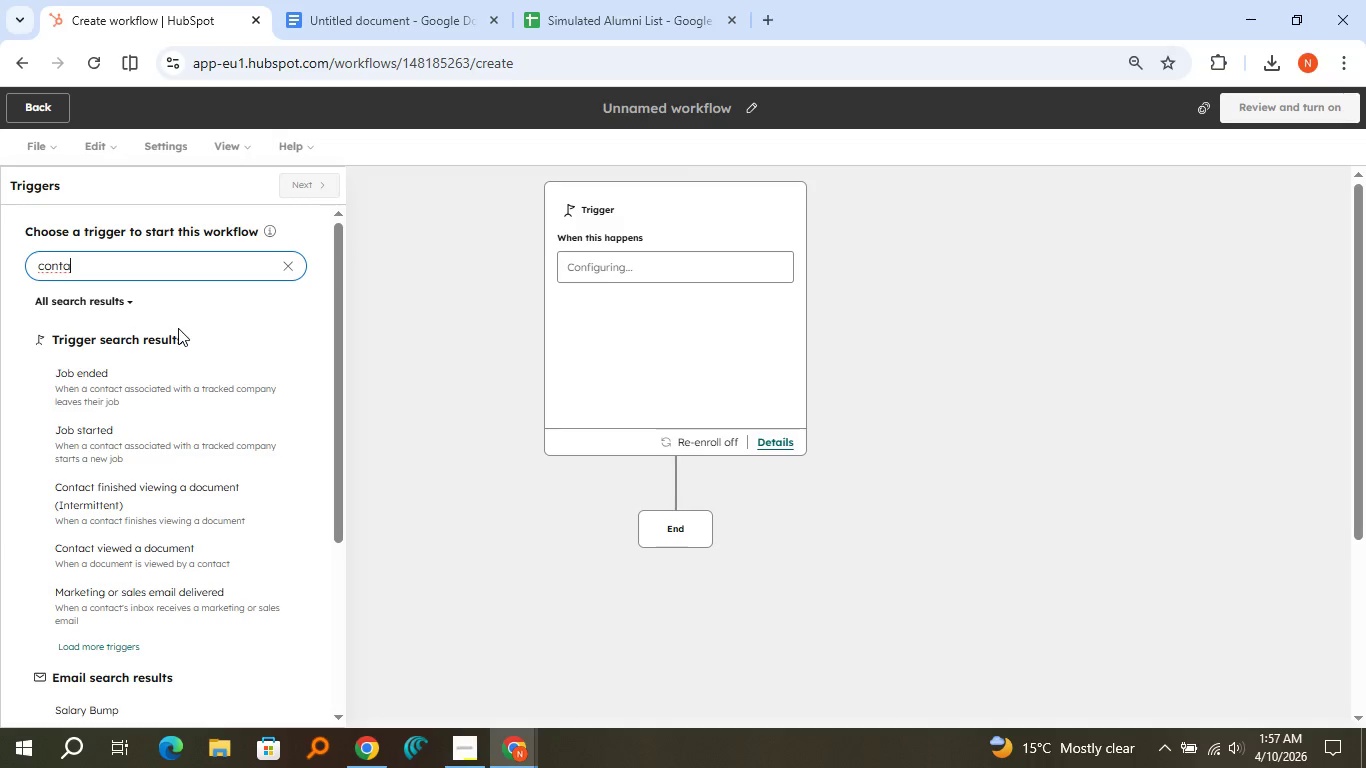 
type(ct pro)
 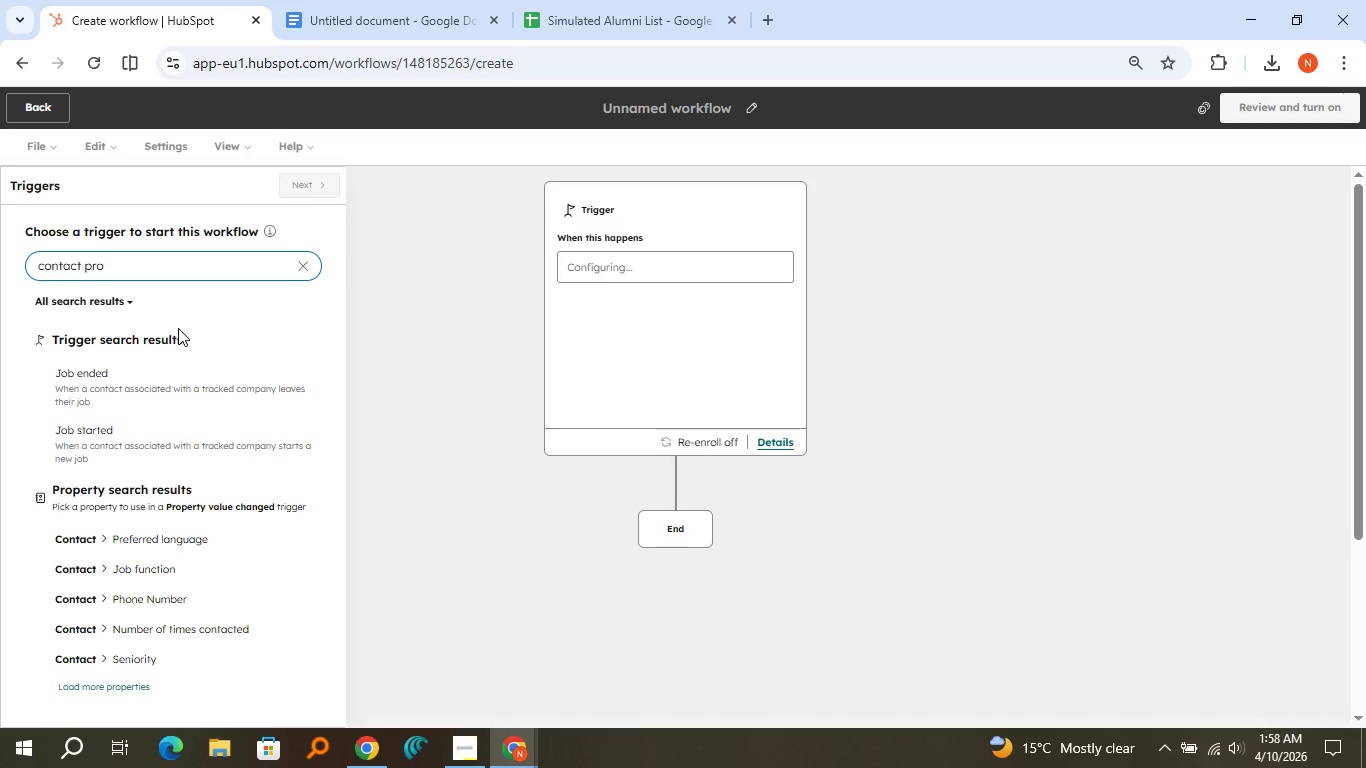 
type(pe)
 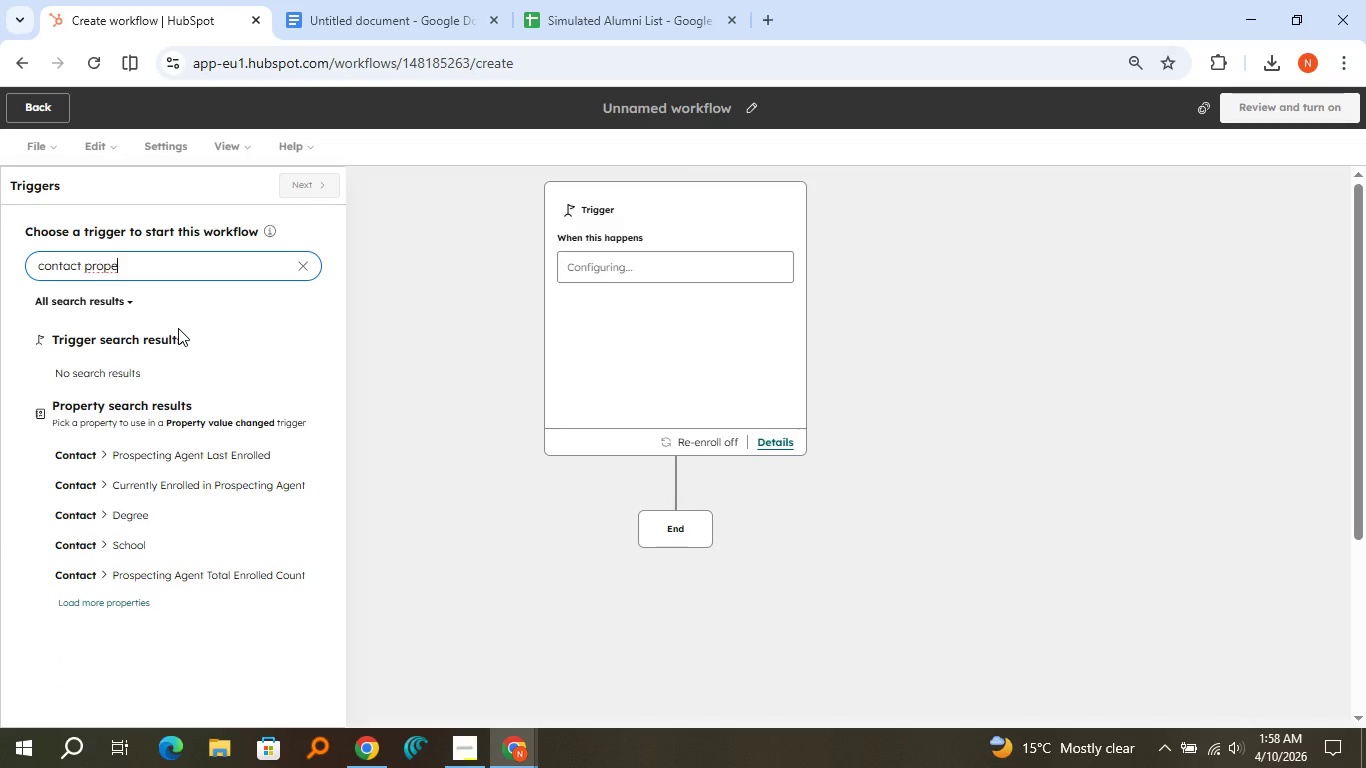 
wait(7.39)
 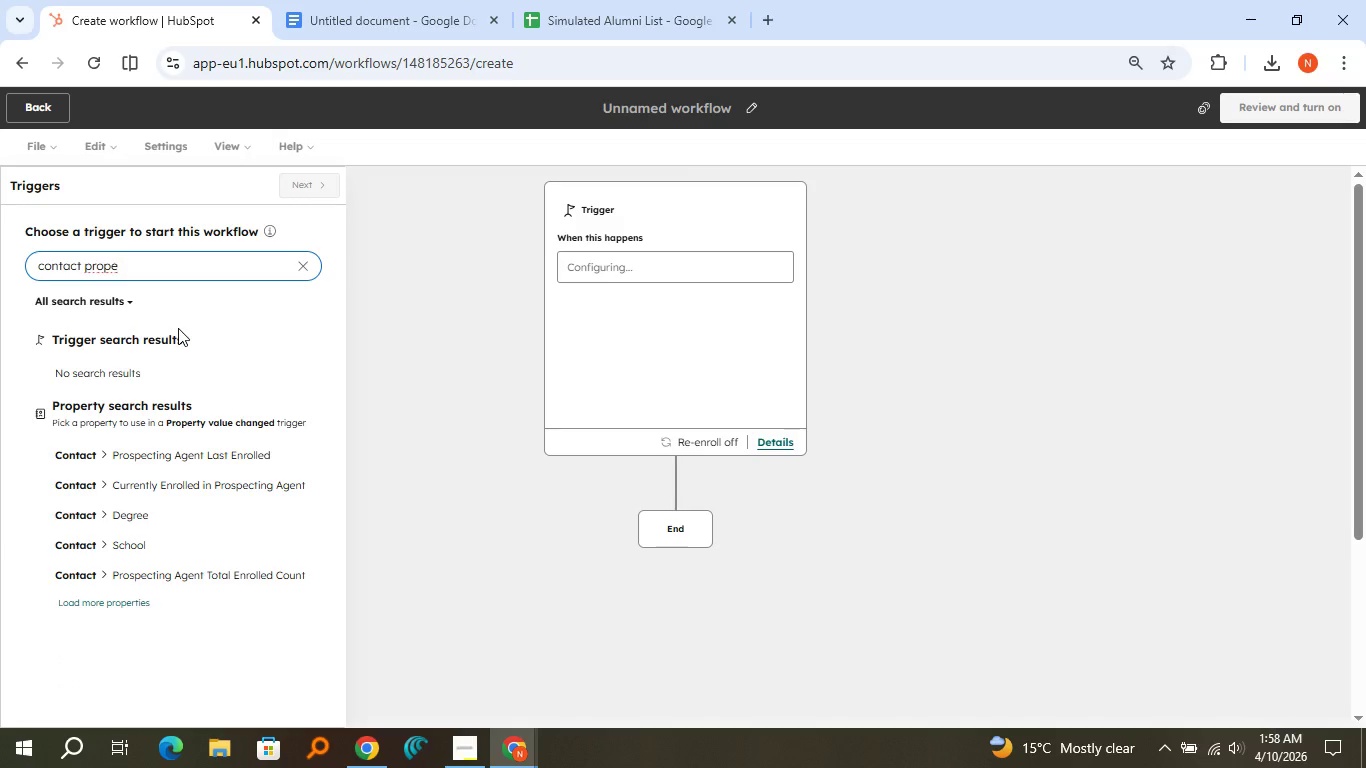 
hold_key(key=Backspace, duration=0.77)
 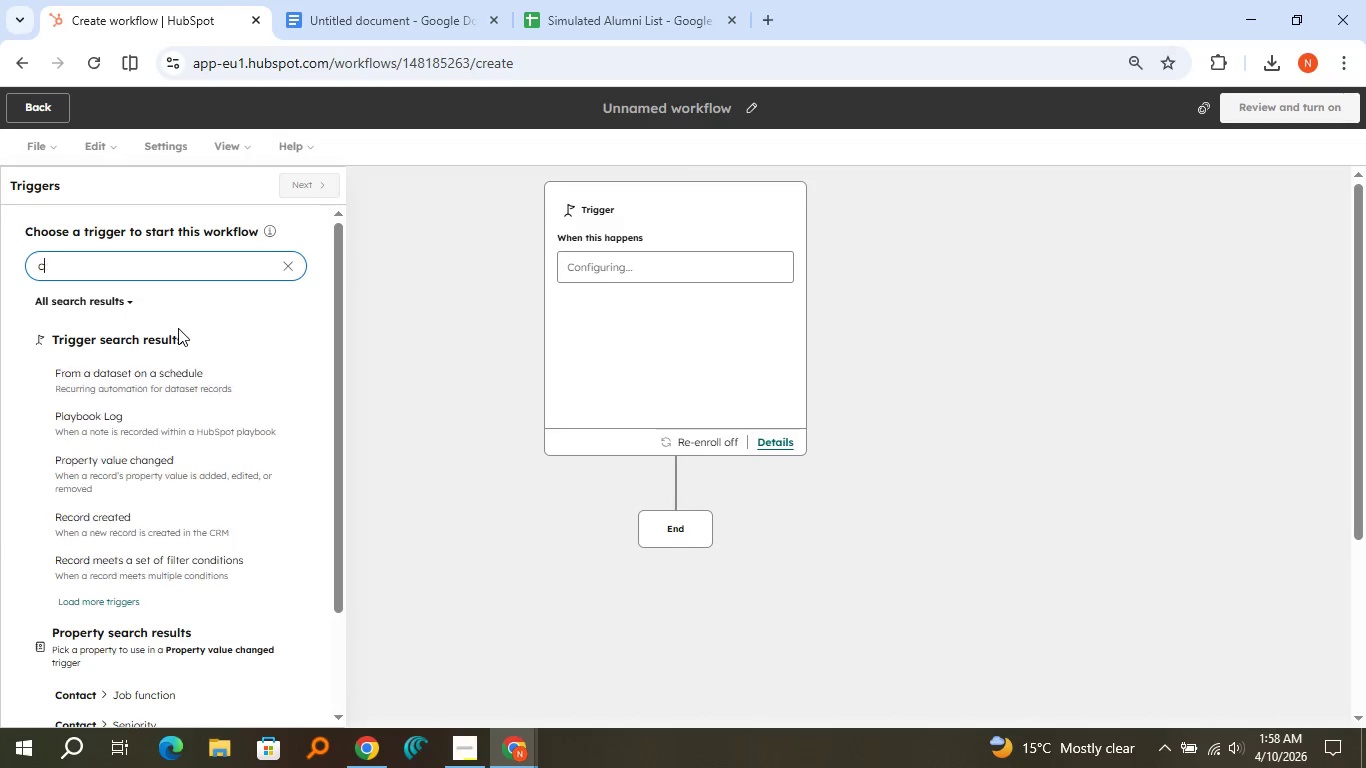 
key(Backspace)
key(Backspace)
type(Final )
 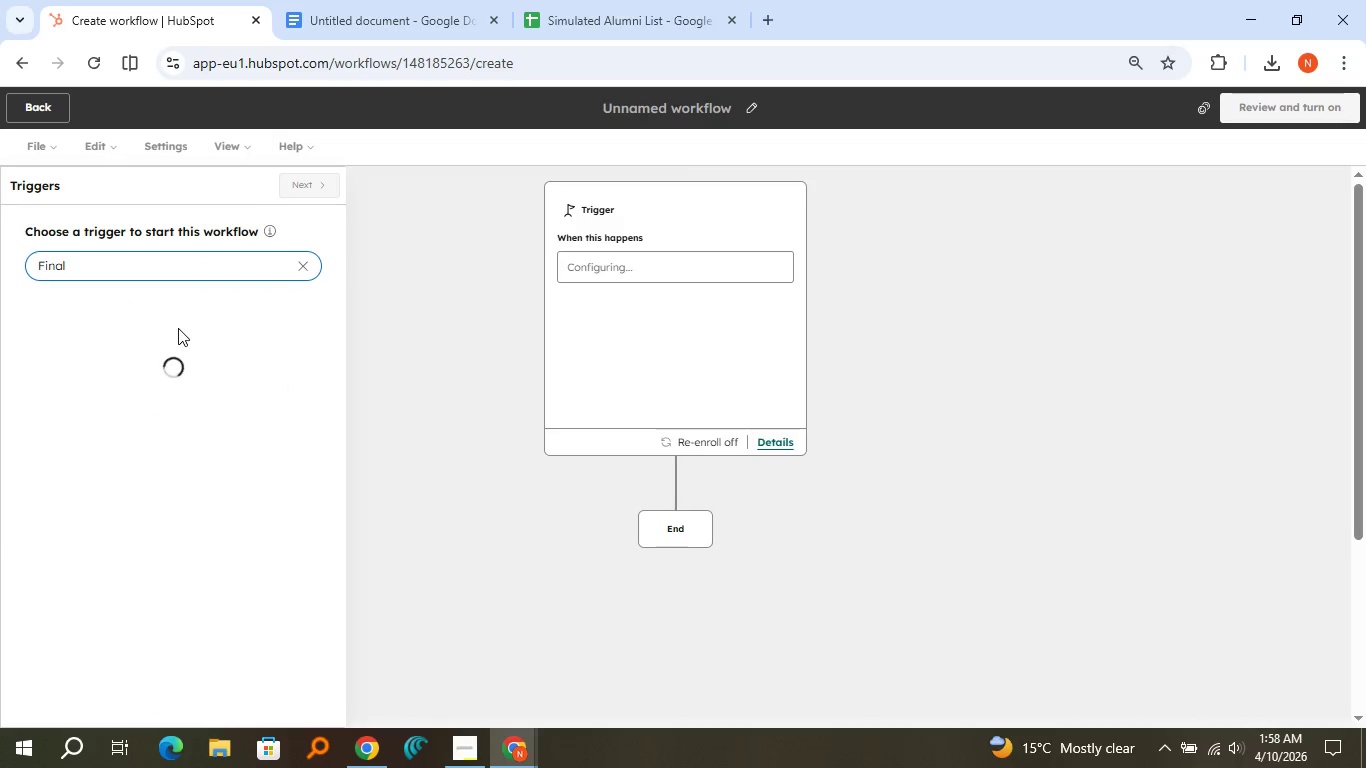 
type(gea)
key(Backspace)
key(Backspace)
type(r)
 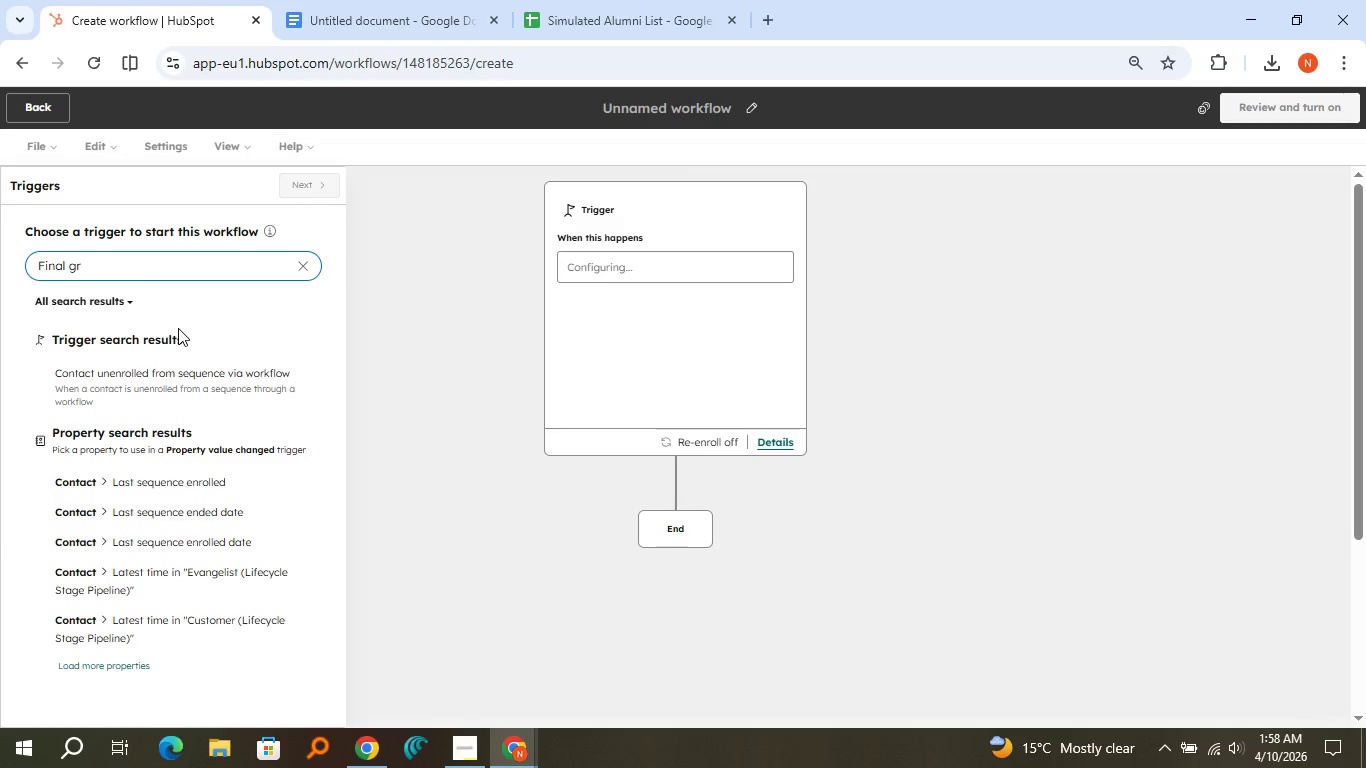 
type(ad)
 